 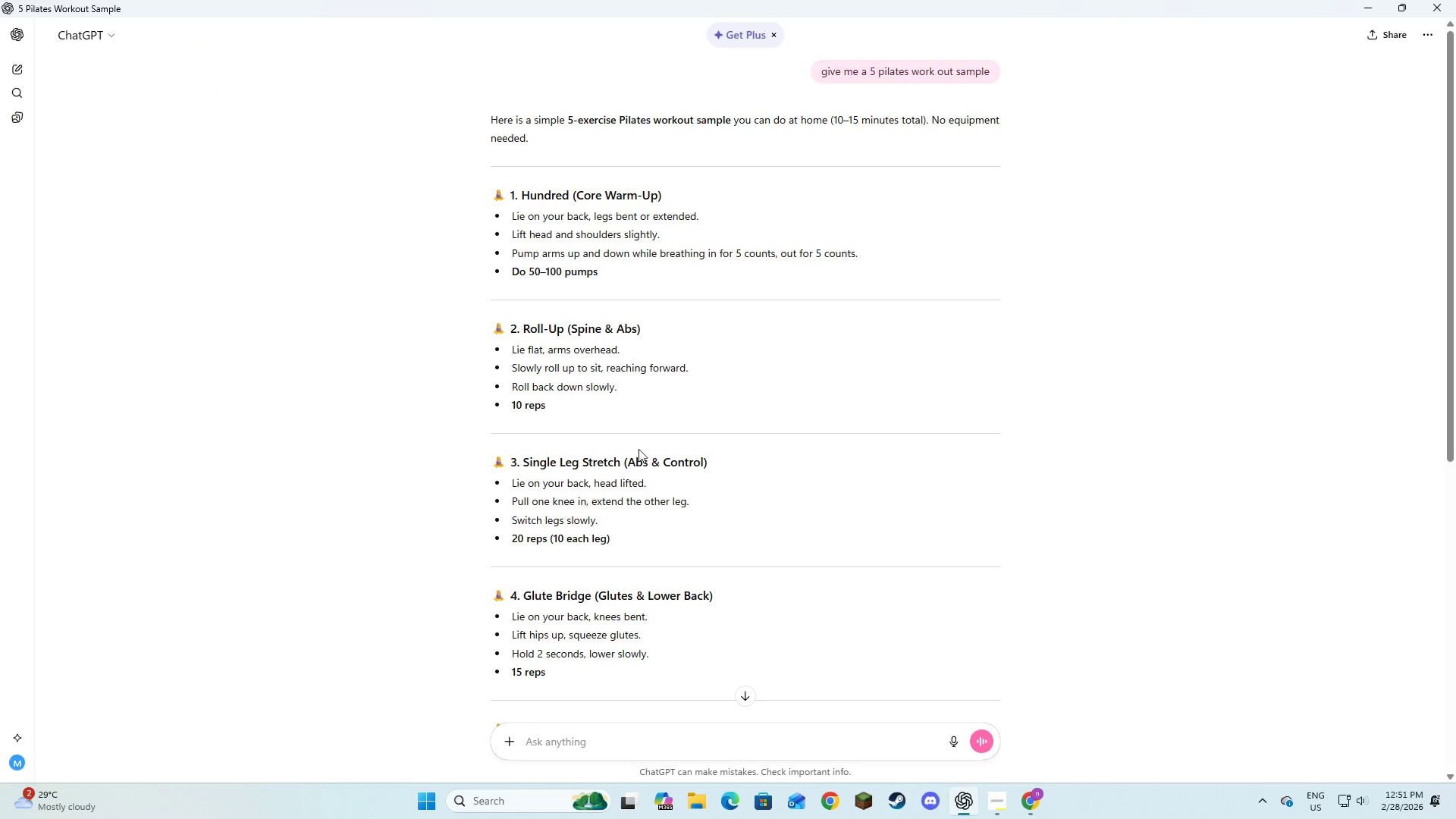 
key(Alt+Tab)
 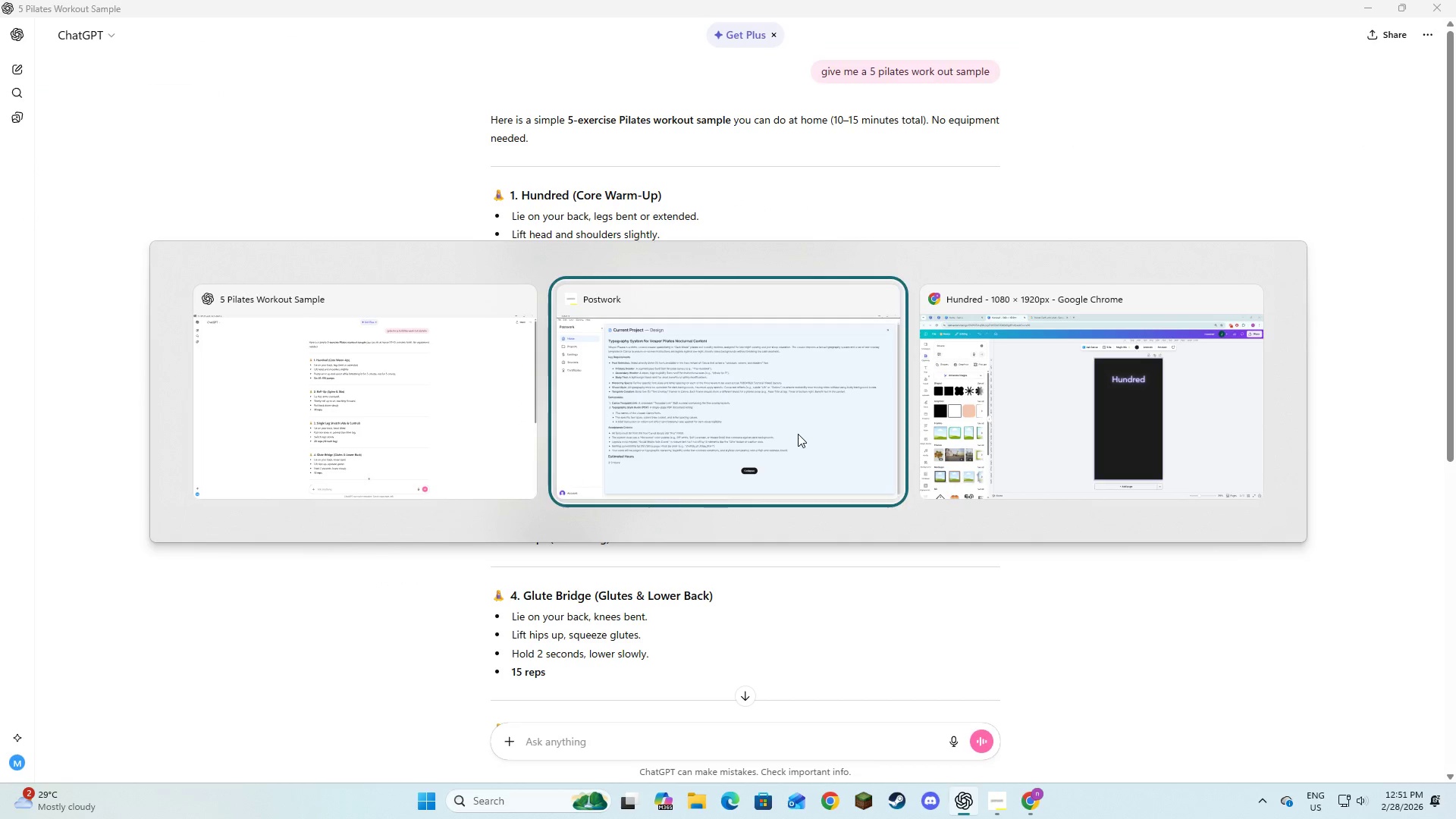 
key(Alt+Tab)
 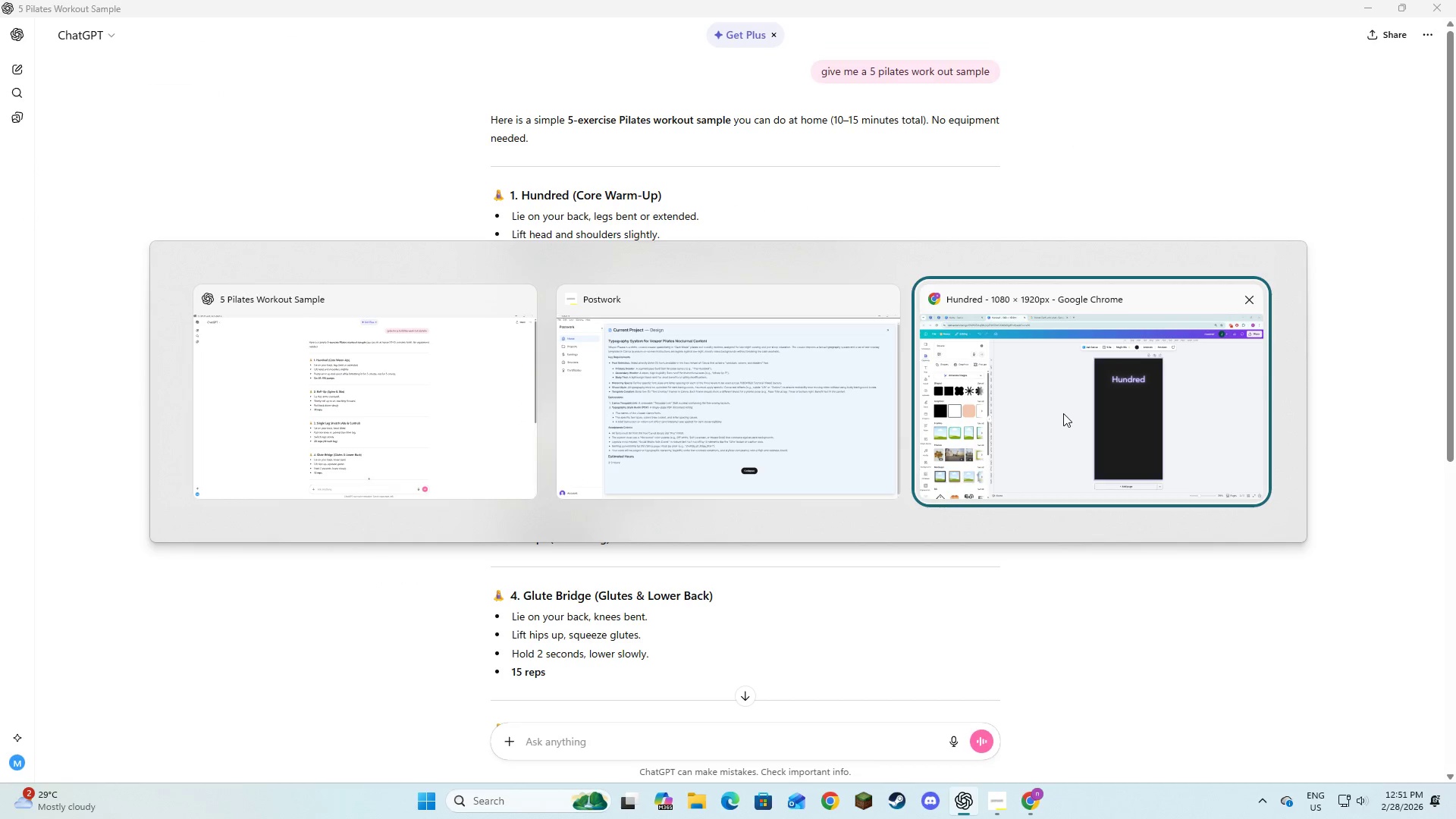 
left_click([1064, 414])
 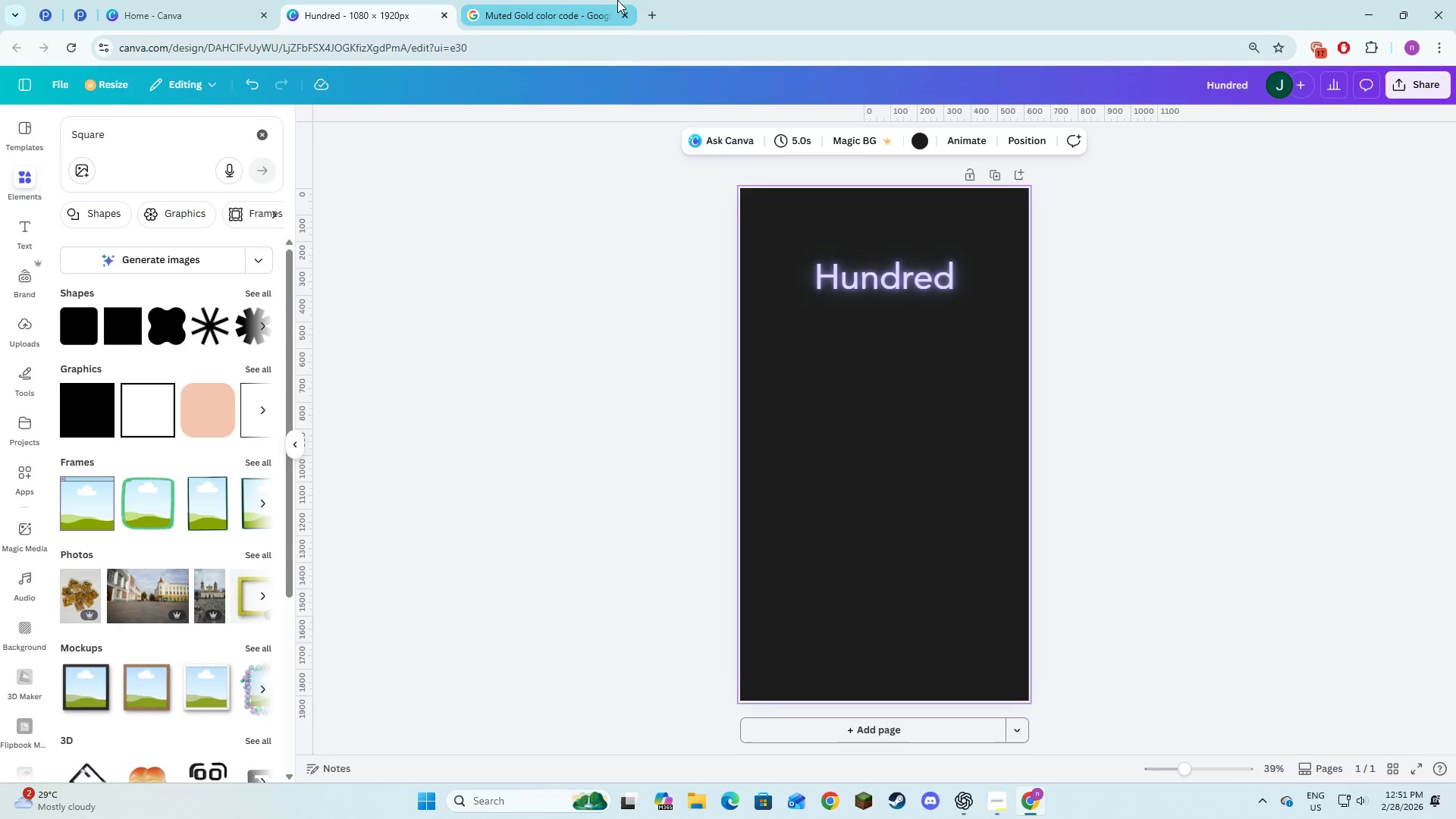 
left_click([573, 0])
 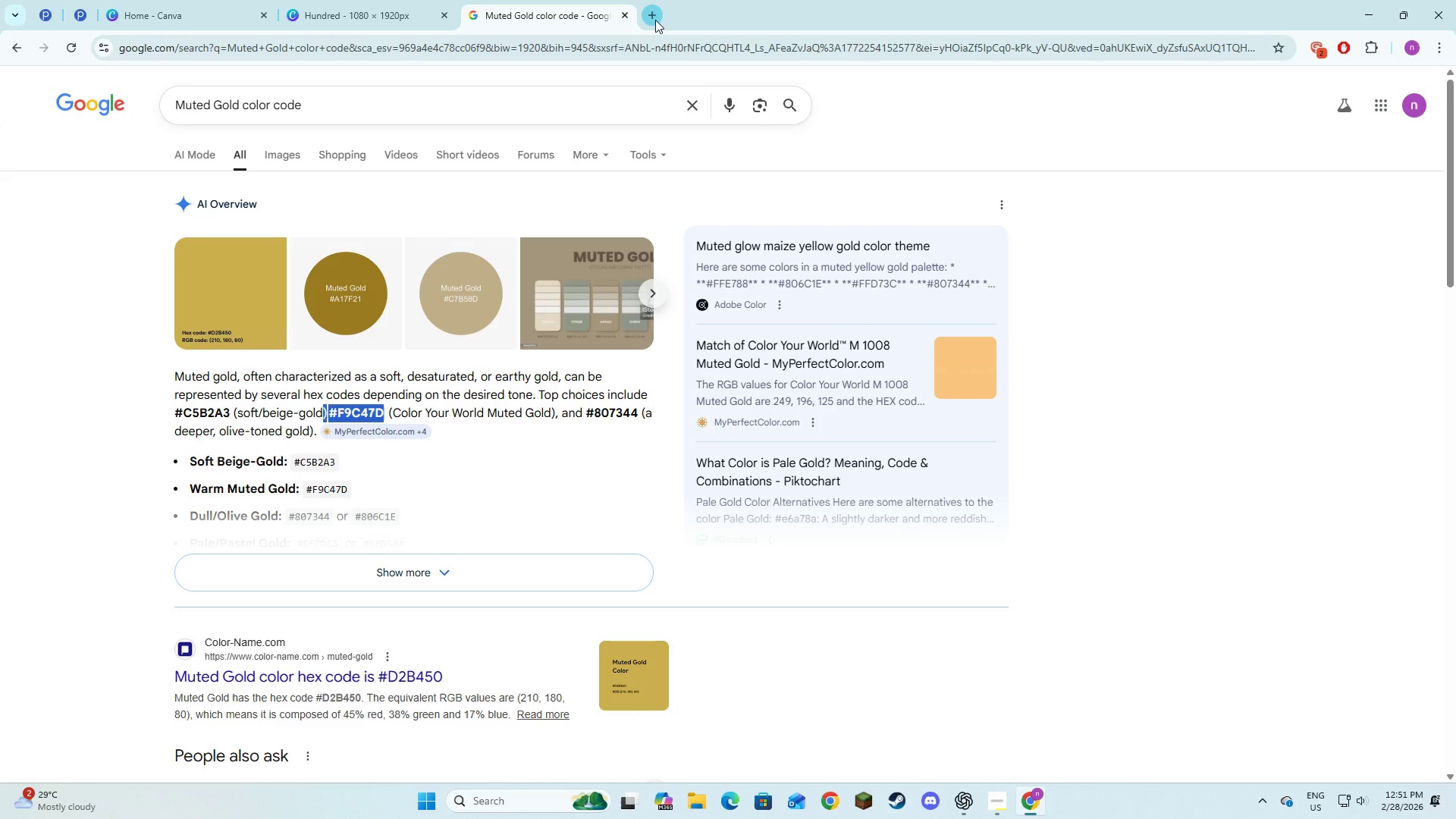 
left_click([654, 14])
 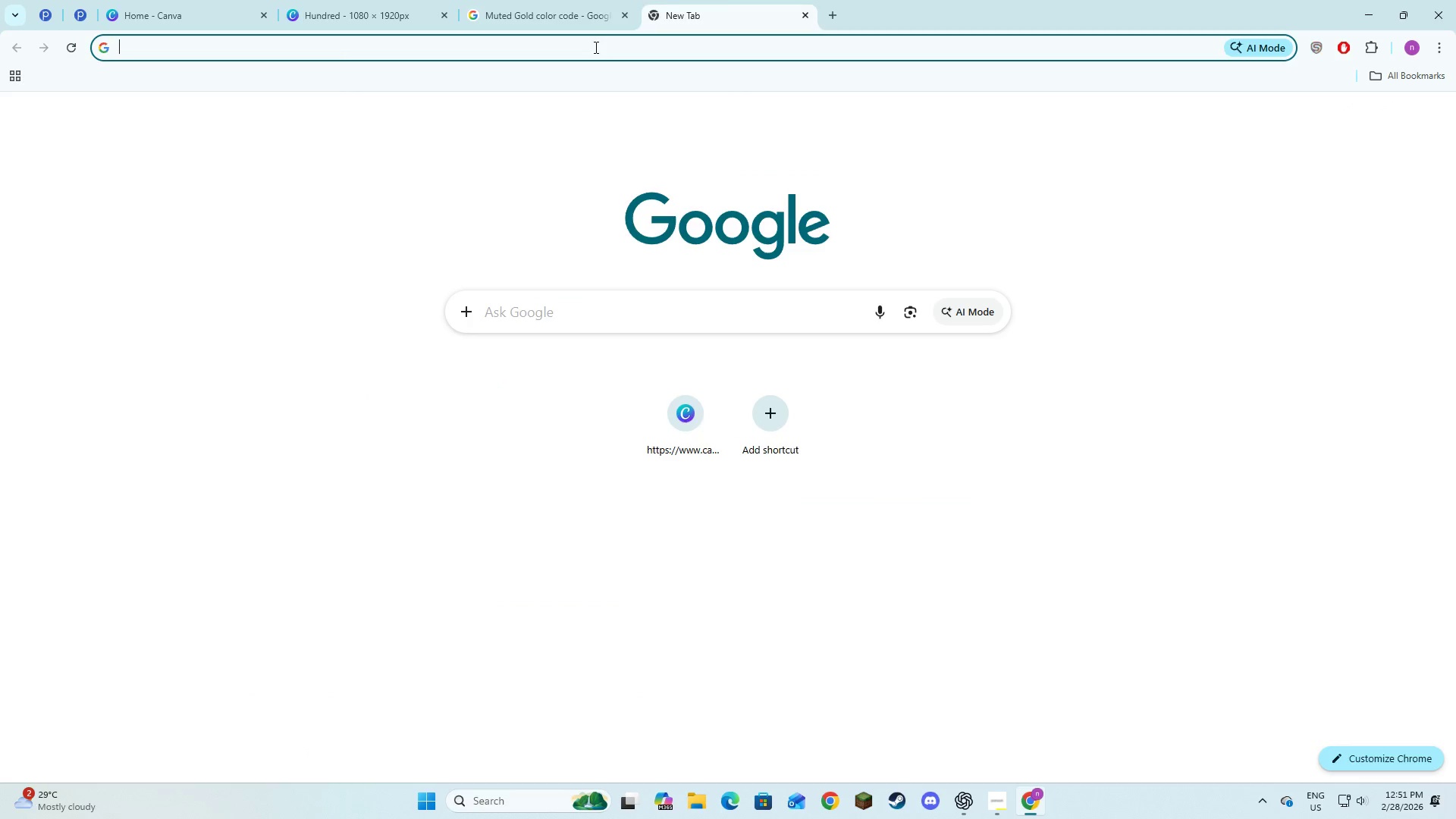 
left_click([595, 47])
 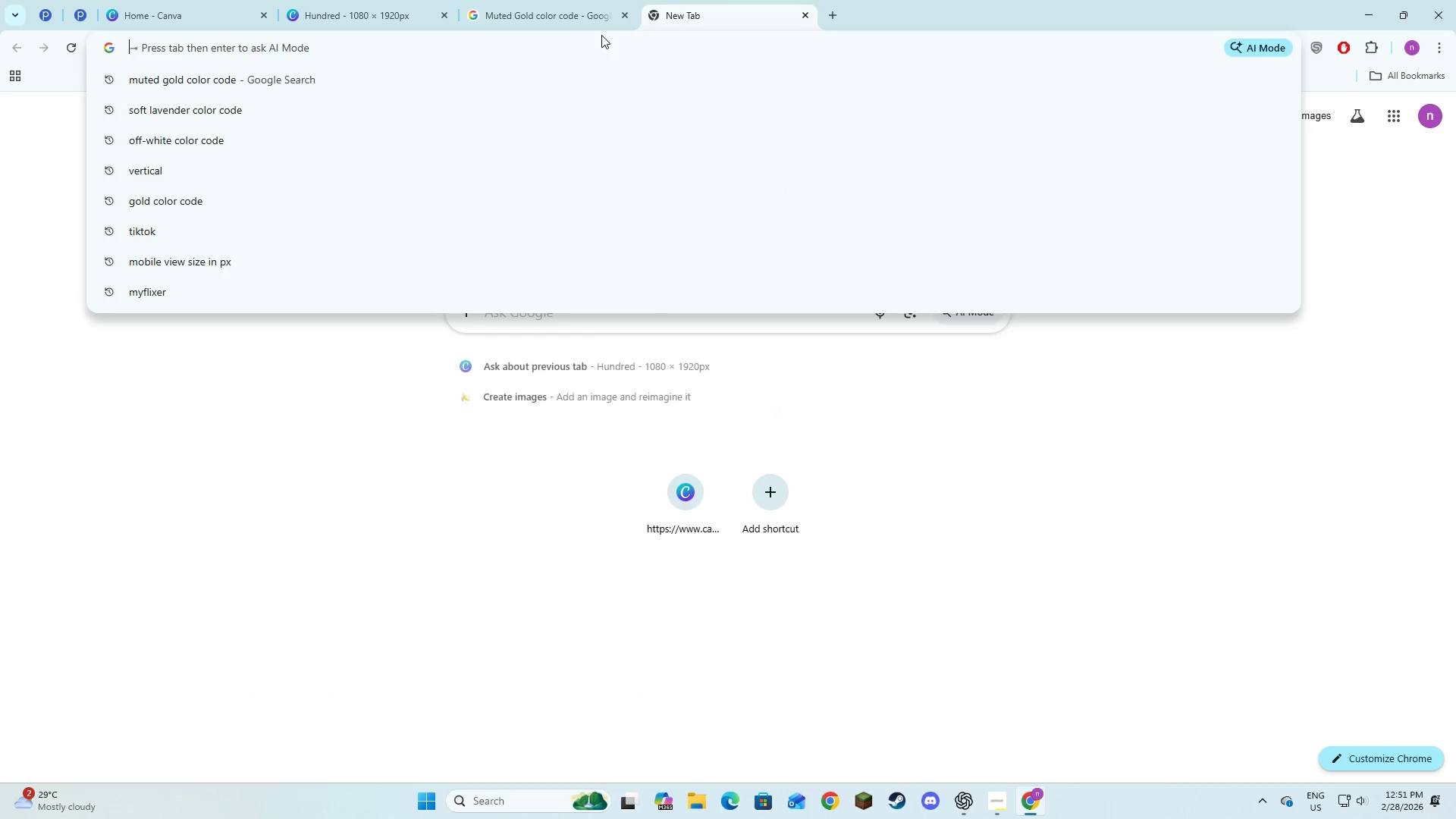 
type(safe )
key(Backspace)
type(zone of facebook, instagram, tiktok na)
key(Backspace)
key(Backspace)
 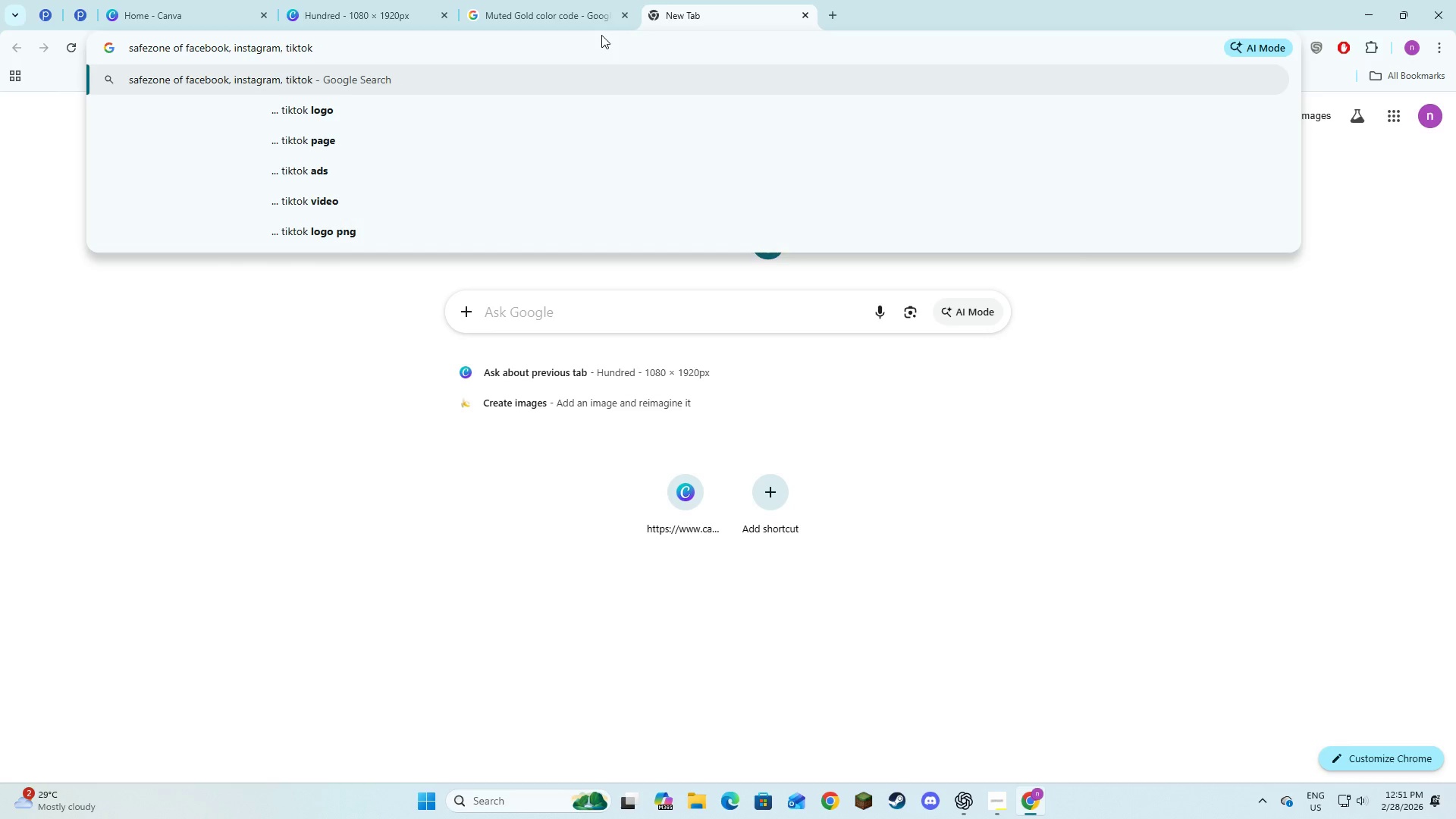 
key(Enter)
 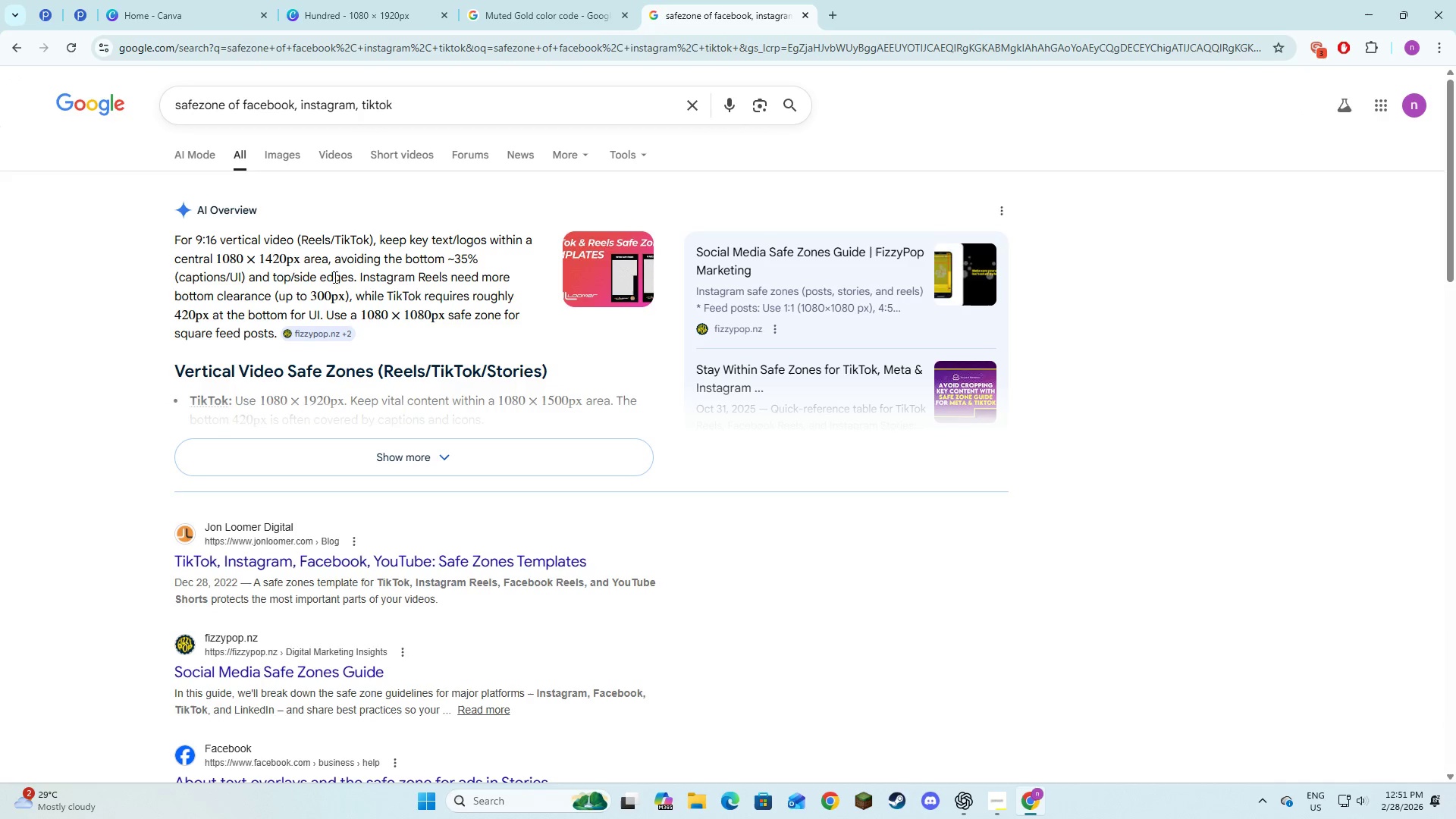 
wait(5.97)
 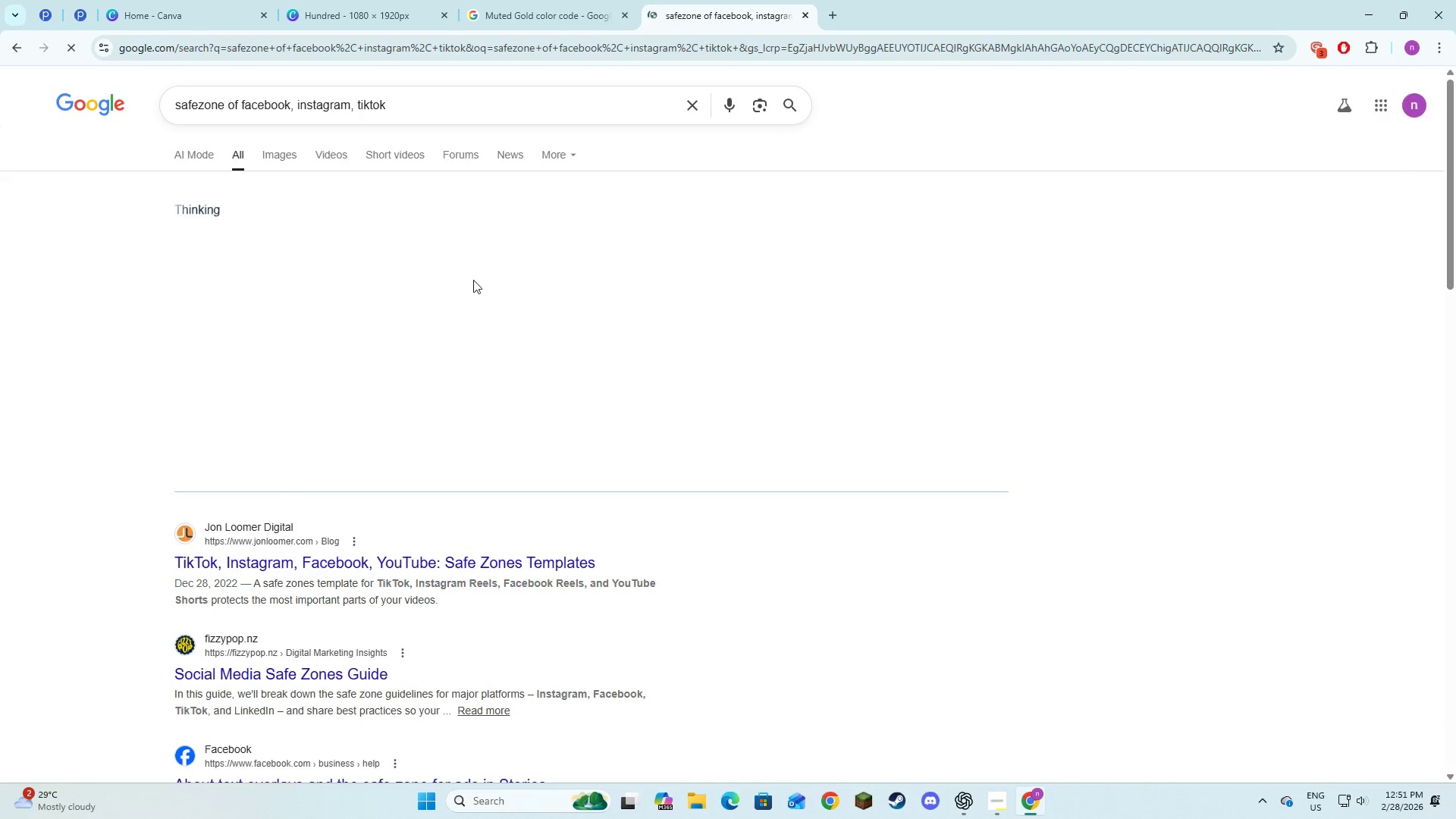 
left_click([372, 449])
 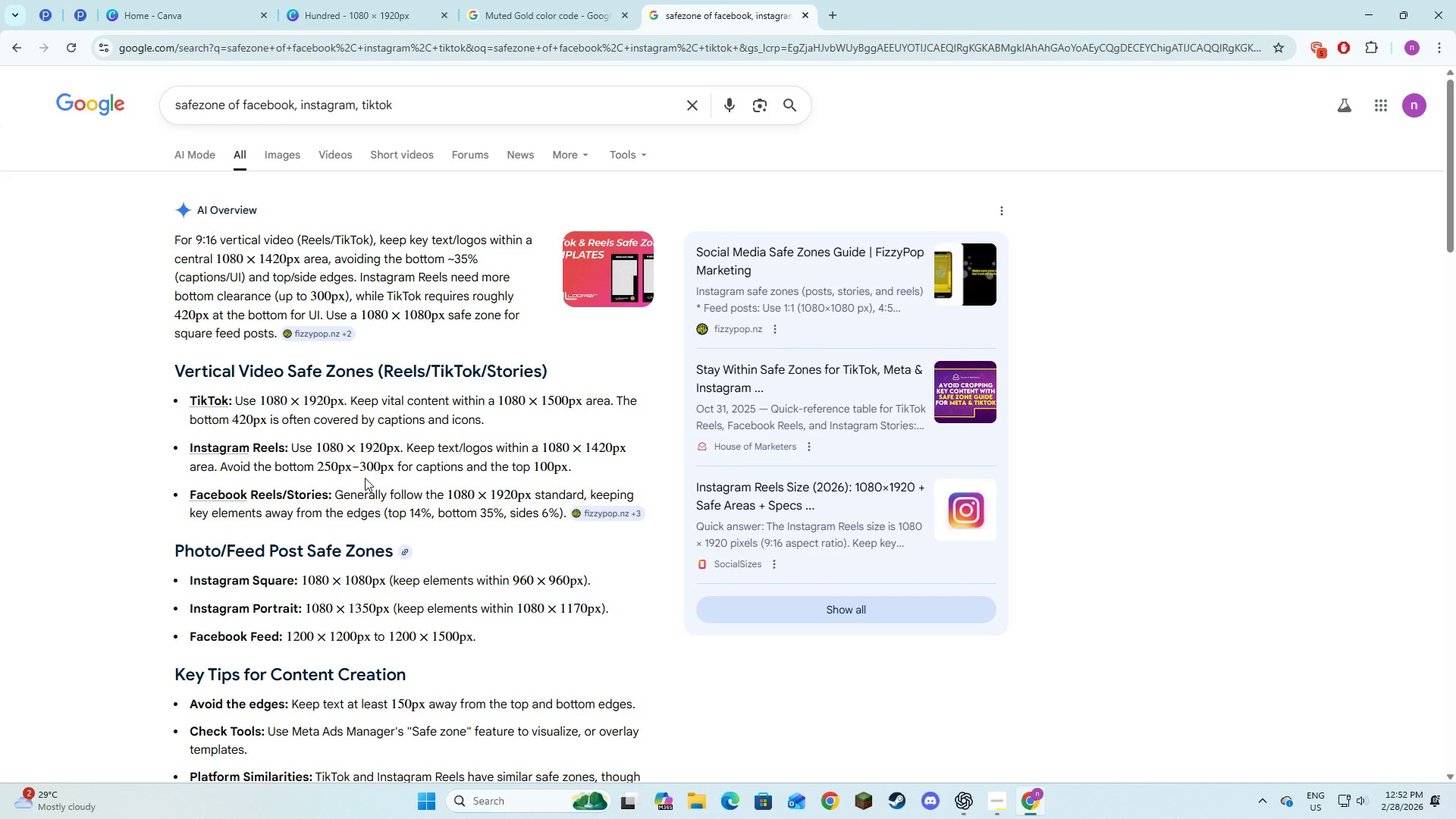 
wait(25.58)
 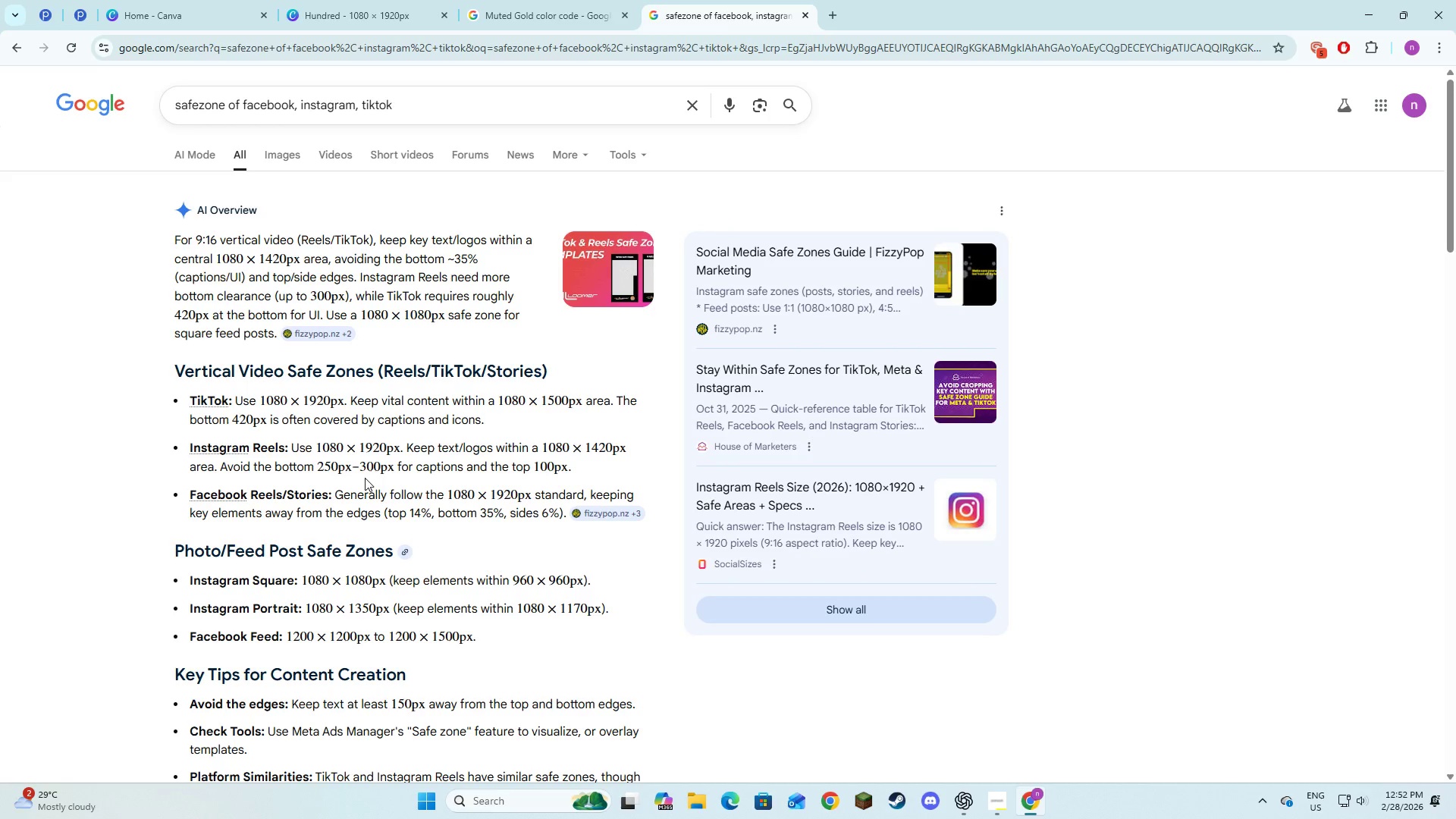 
left_click([325, 510])
 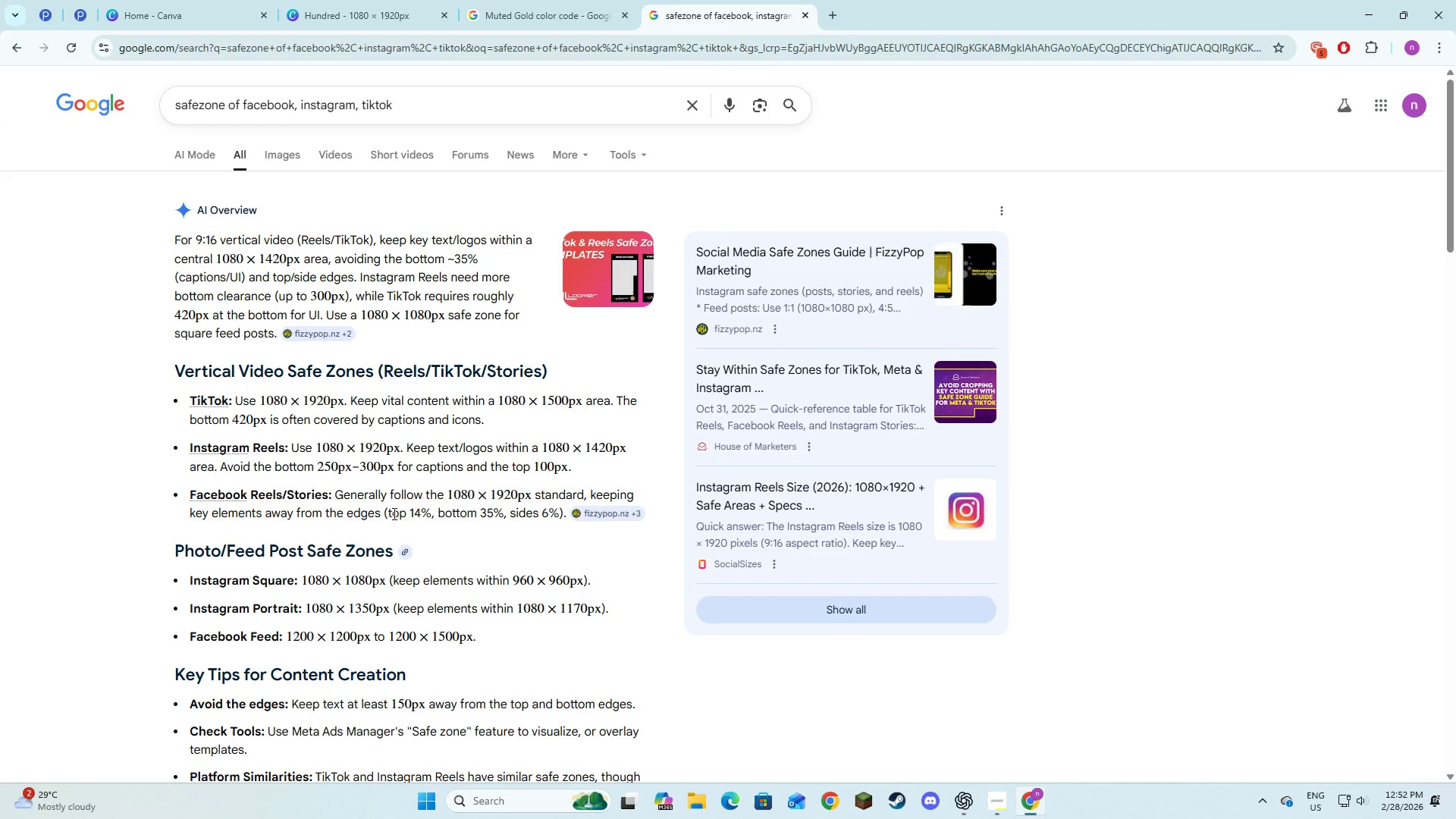 
wait(8.08)
 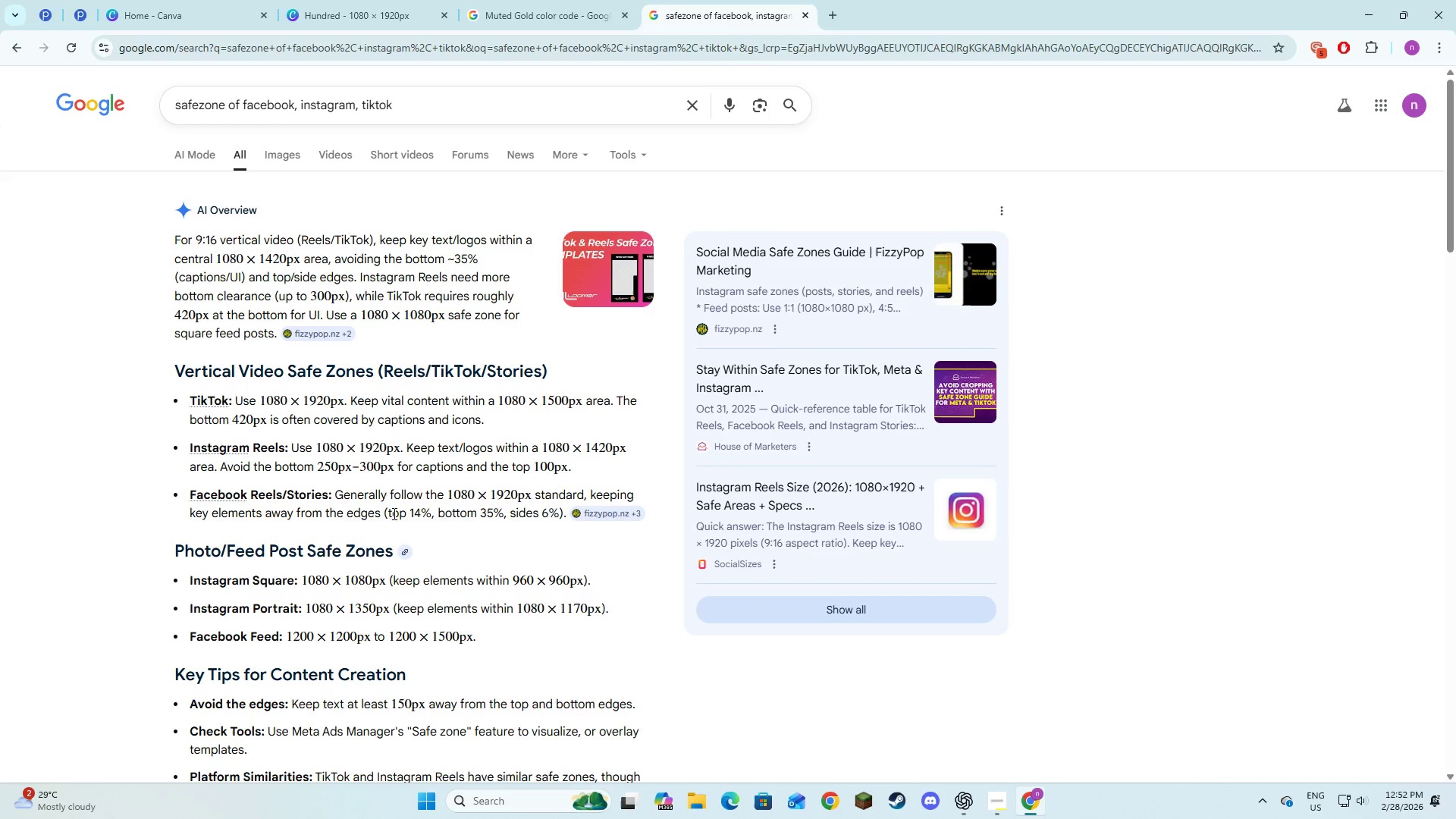 
left_click_drag(start_coordinate=[228, 425], to_coordinate=[243, 425])
 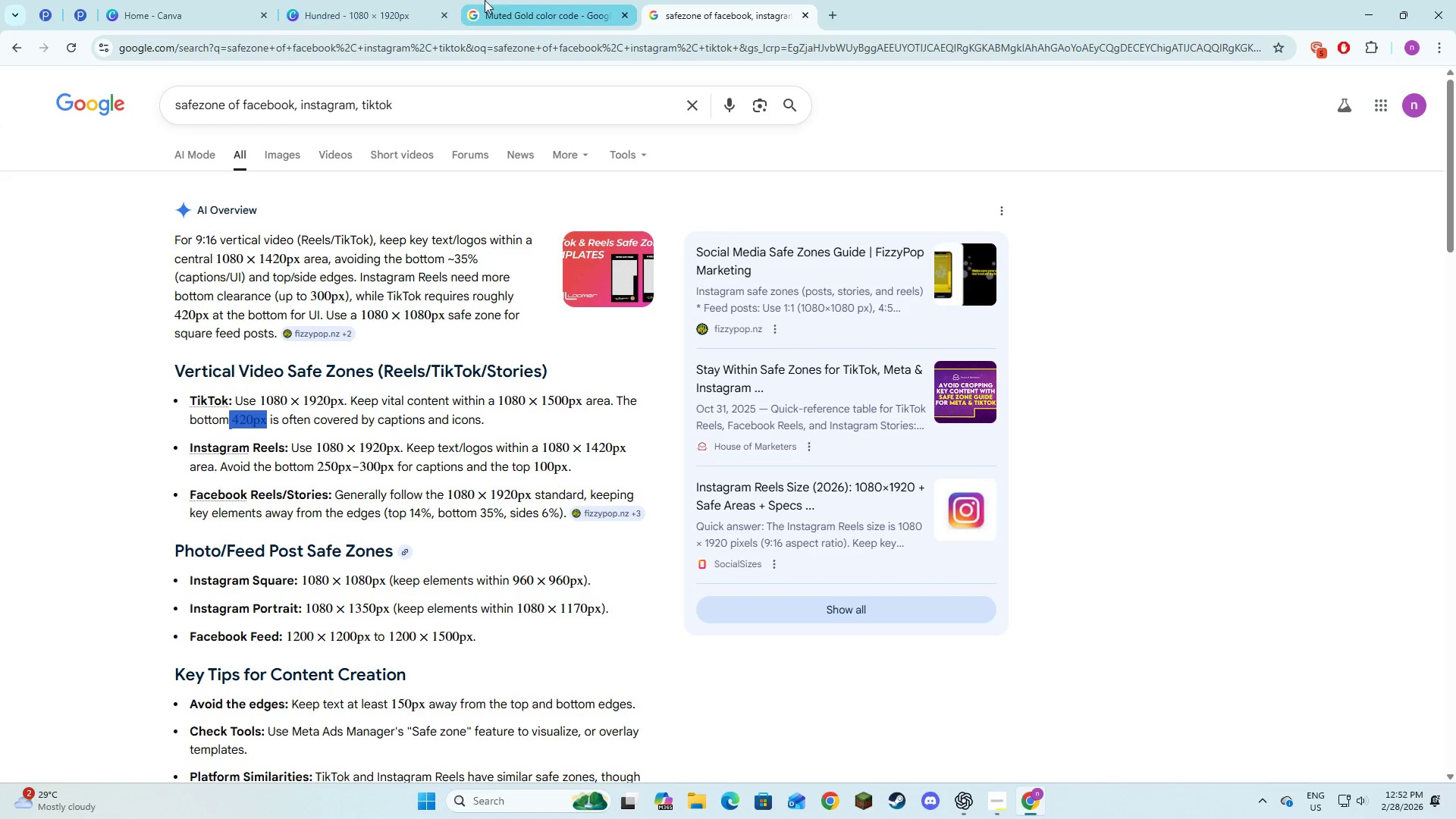 
left_click([509, 0])
 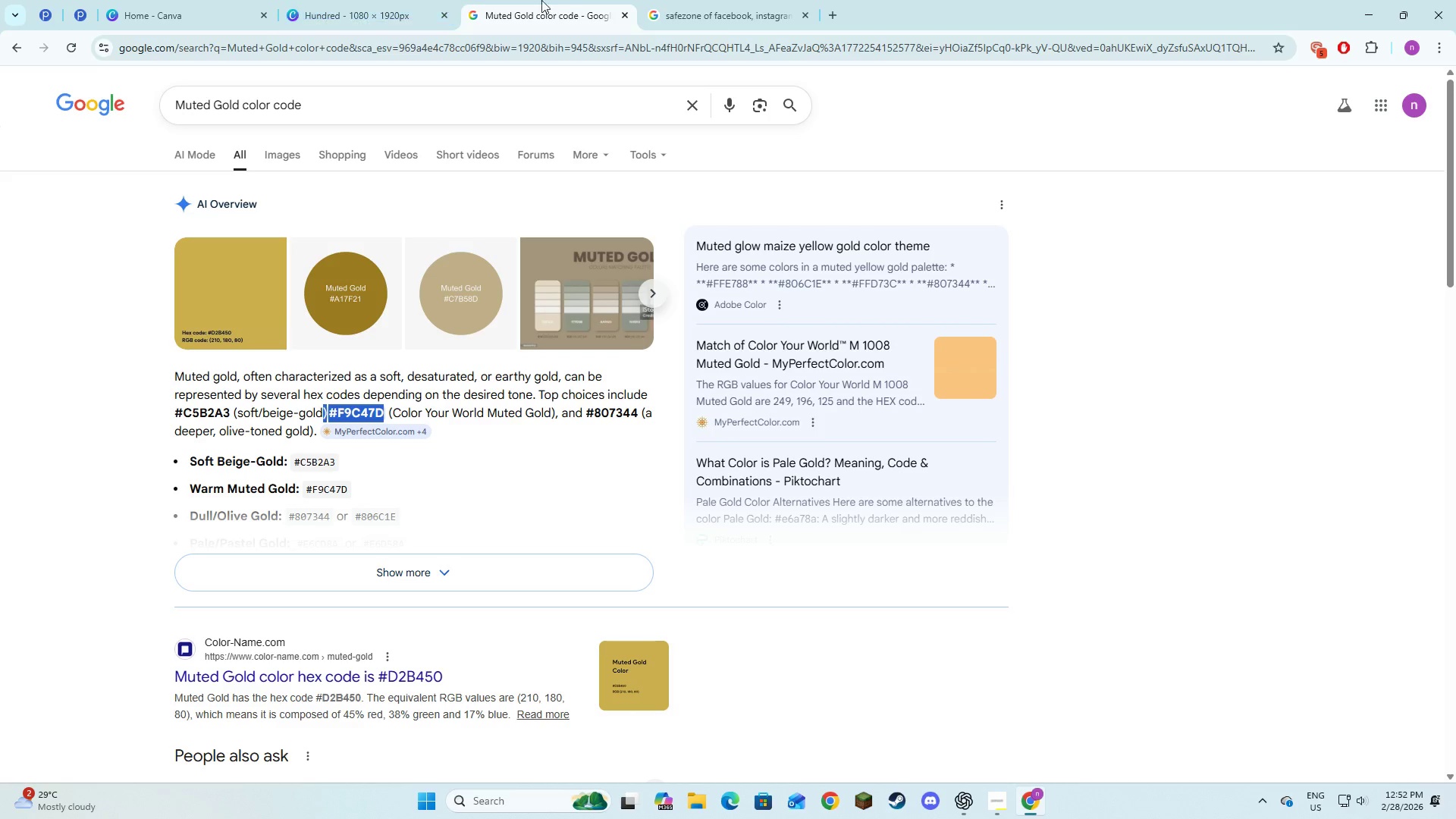 
left_click([356, 0])
 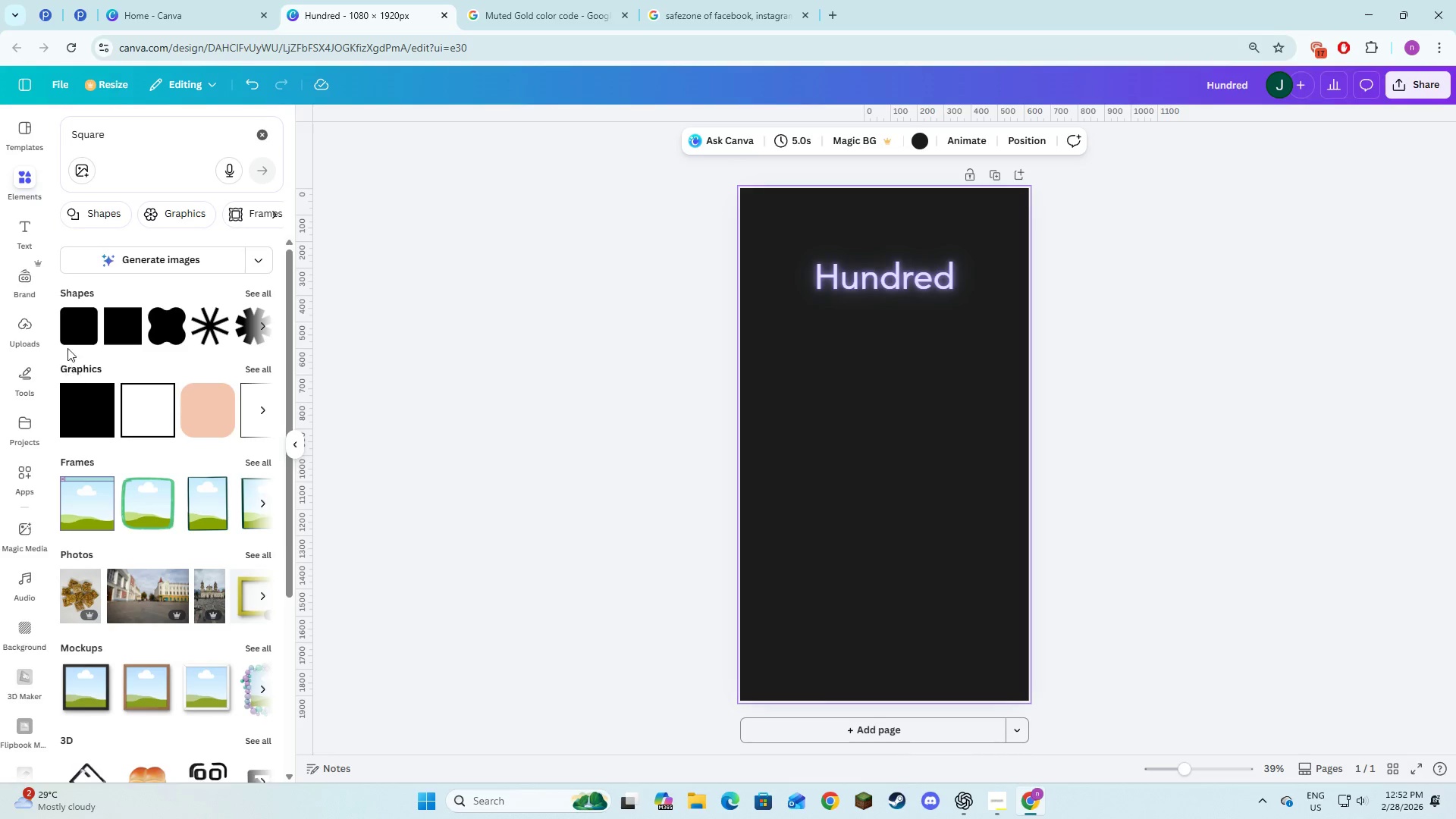 
left_click([117, 334])
 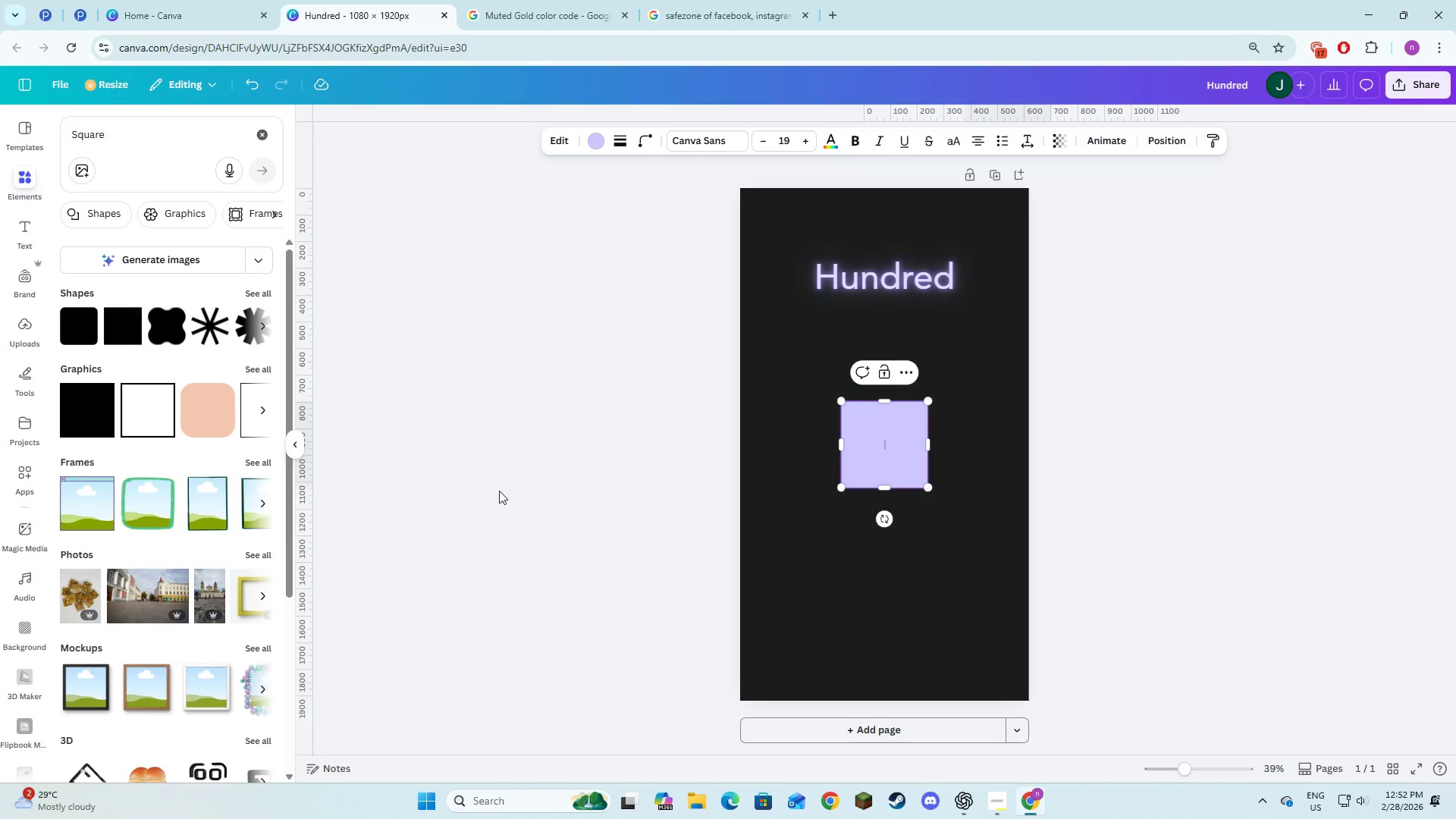 
left_click([509, 534])
 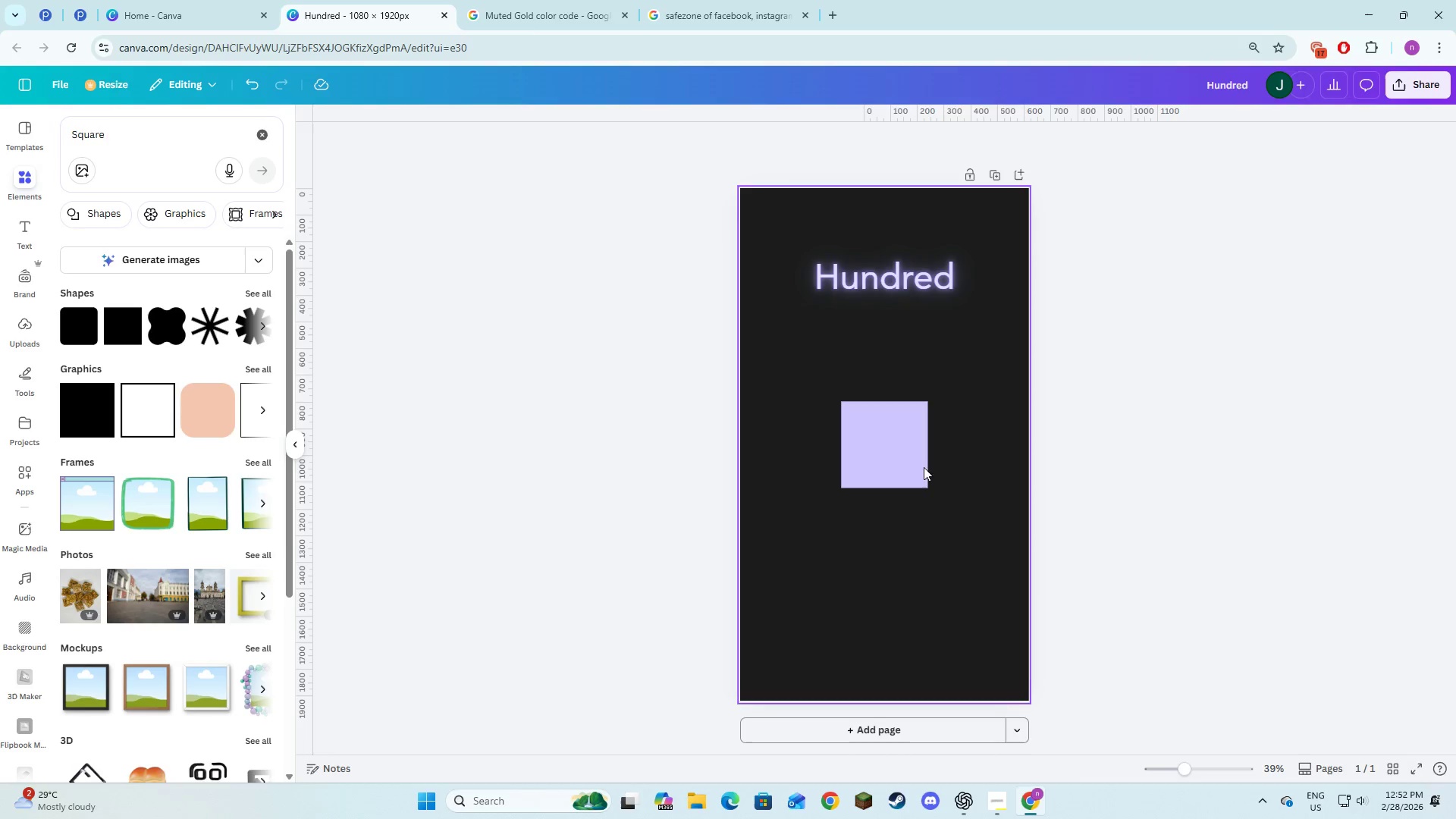 
left_click_drag(start_coordinate=[874, 459], to_coordinate=[880, 467])
 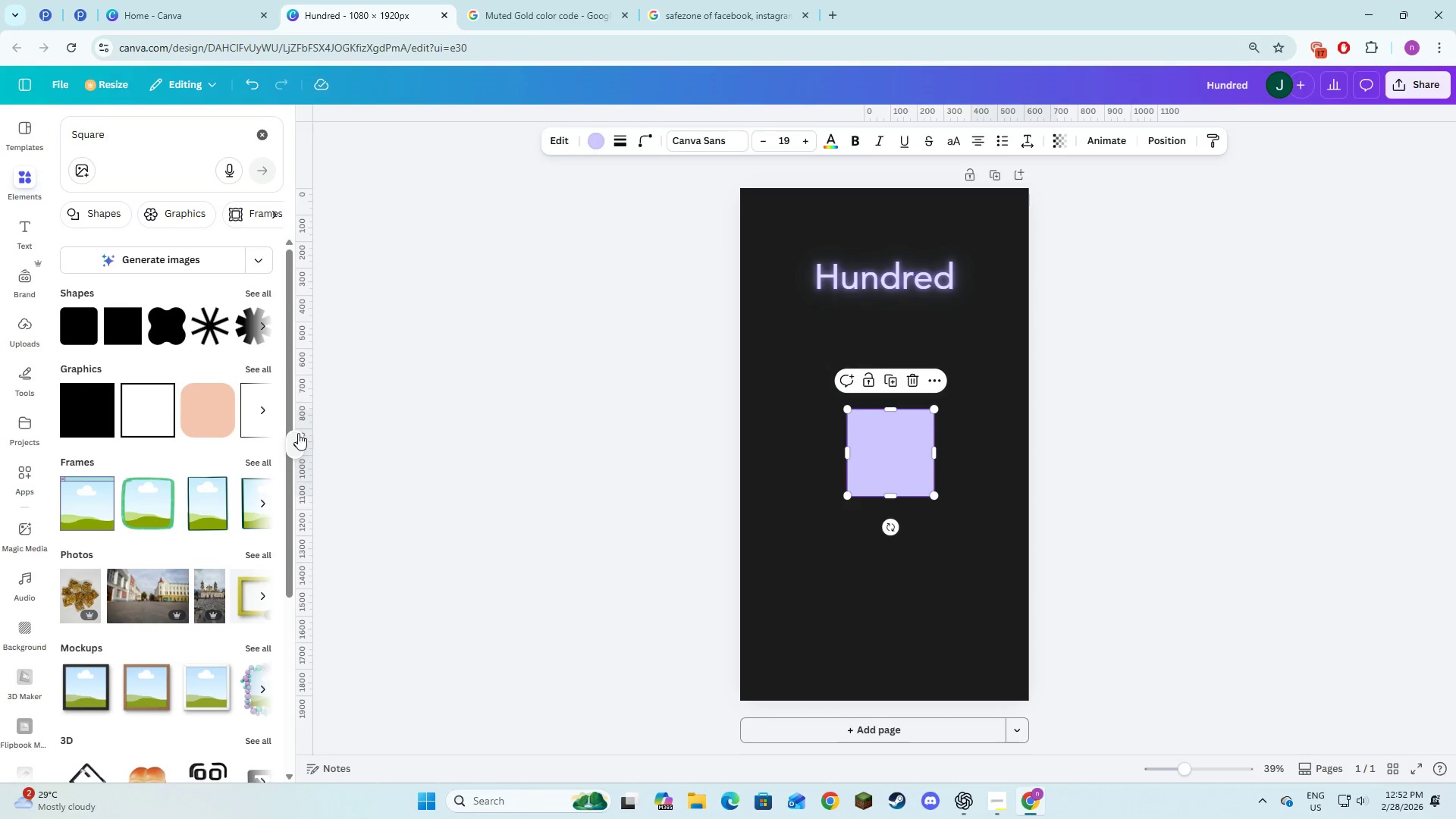 
left_click([293, 442])
 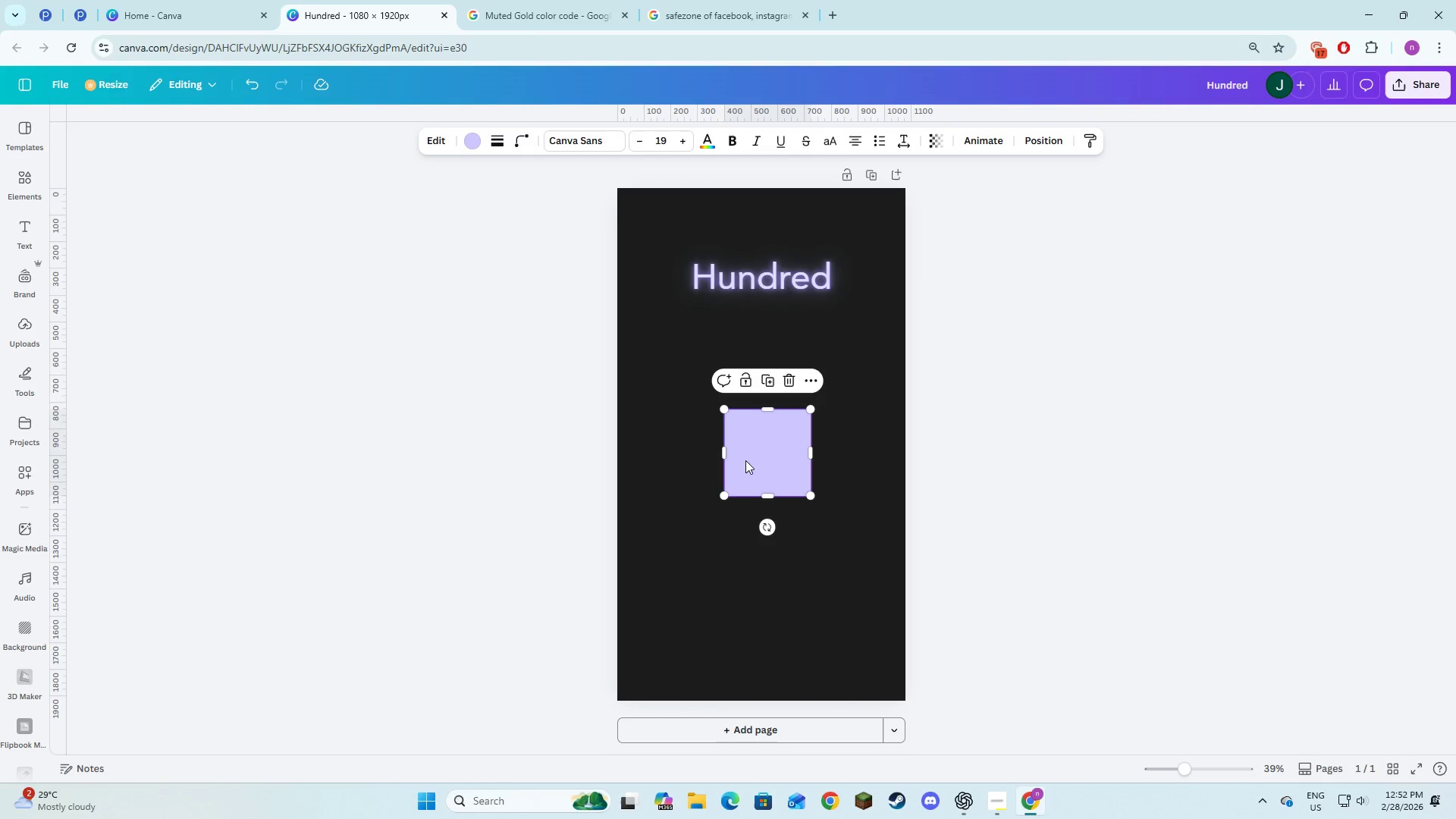 
left_click_drag(start_coordinate=[752, 465], to_coordinate=[642, 244])
 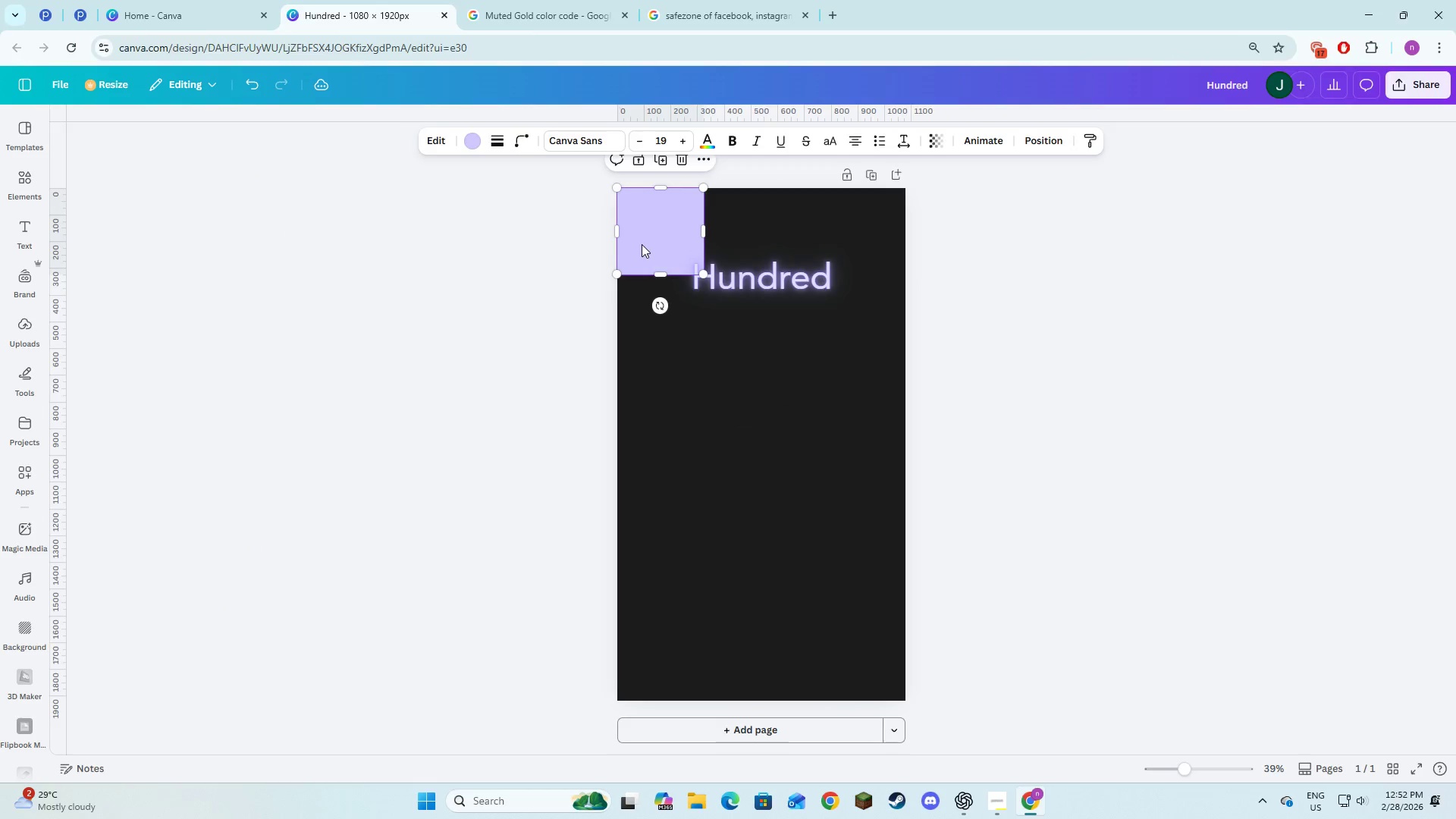 
key(Alt+AltLeft)
 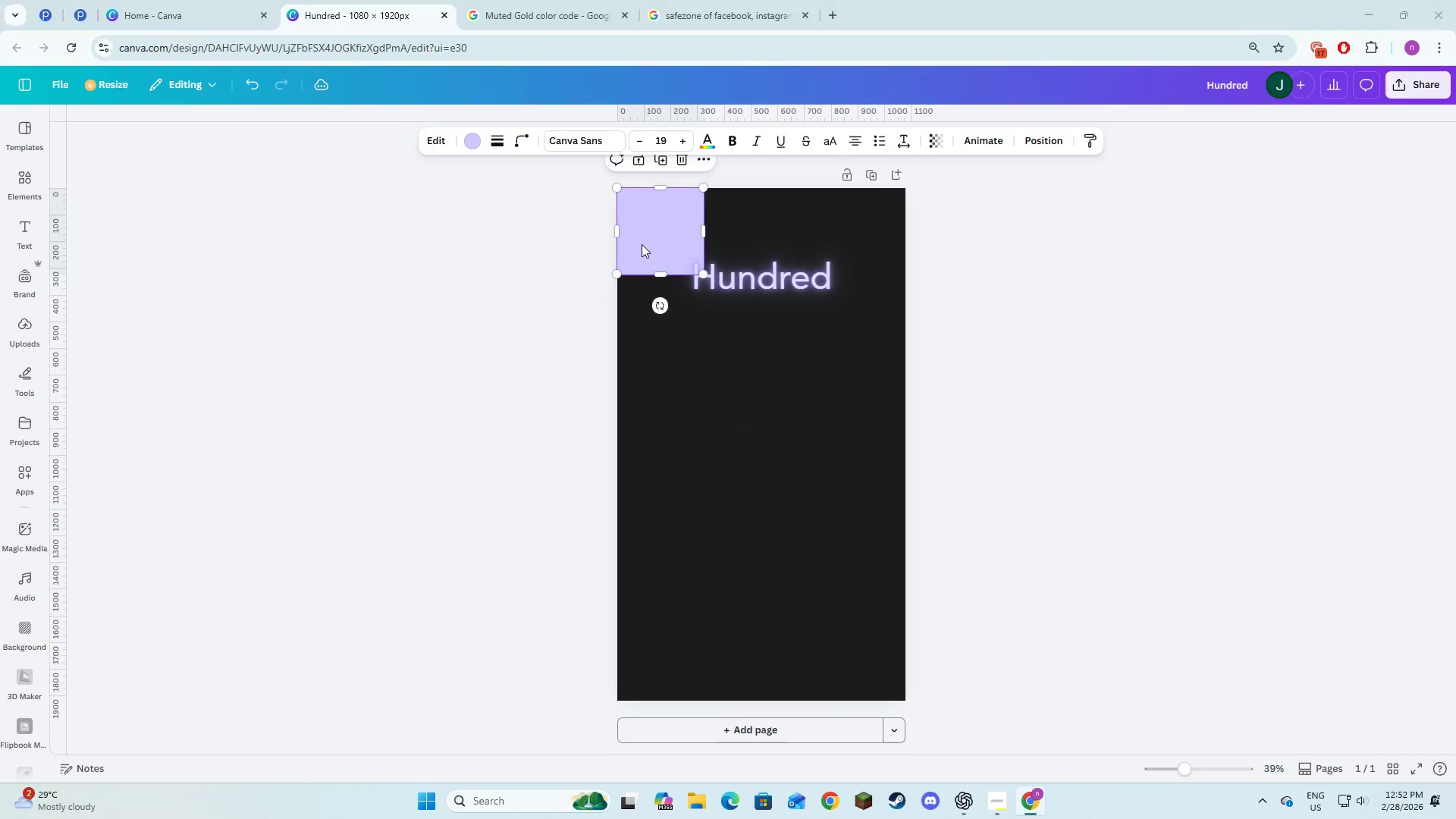 
key(Alt+Tab)
 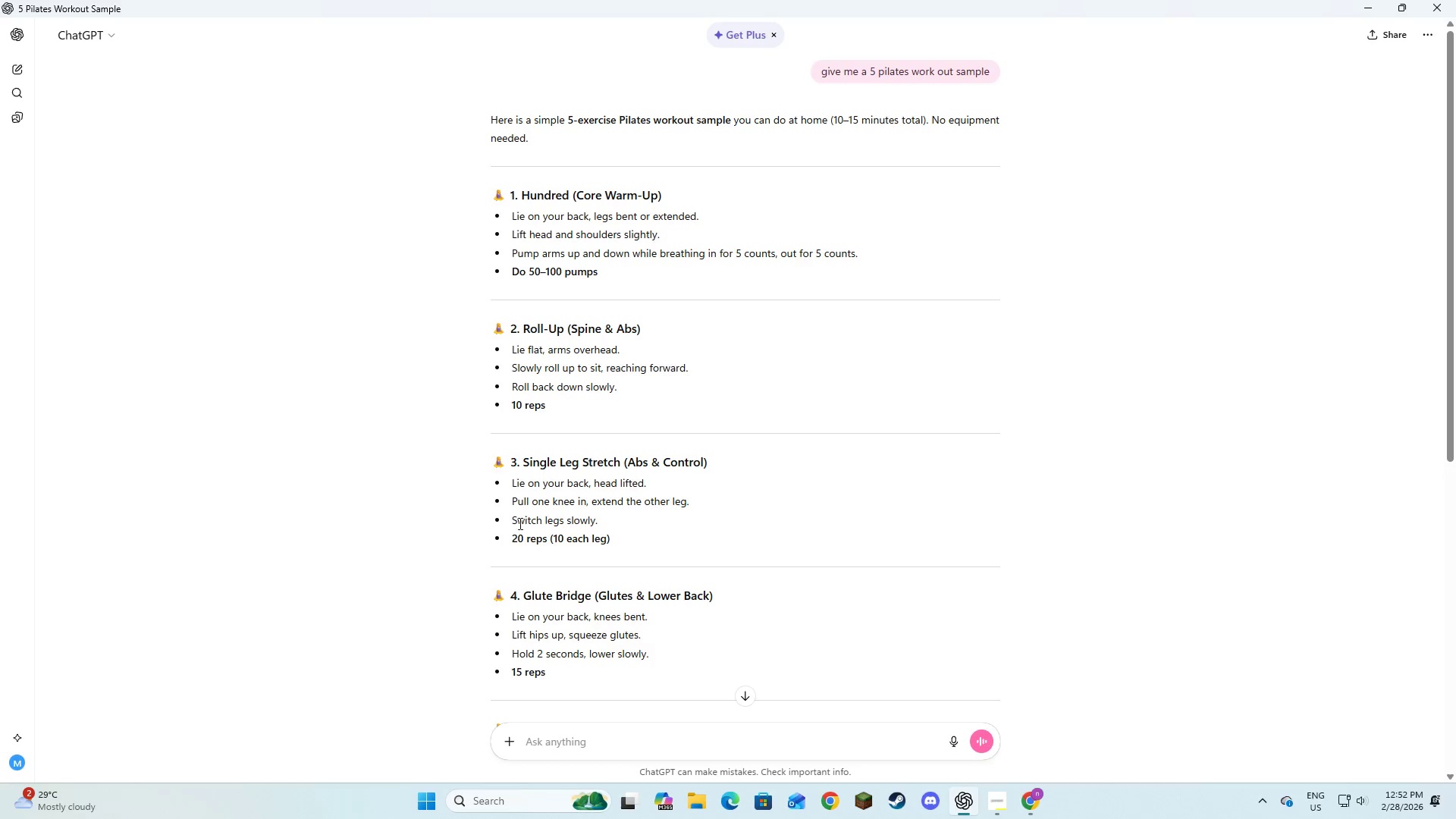 
key(Alt+AltLeft)
 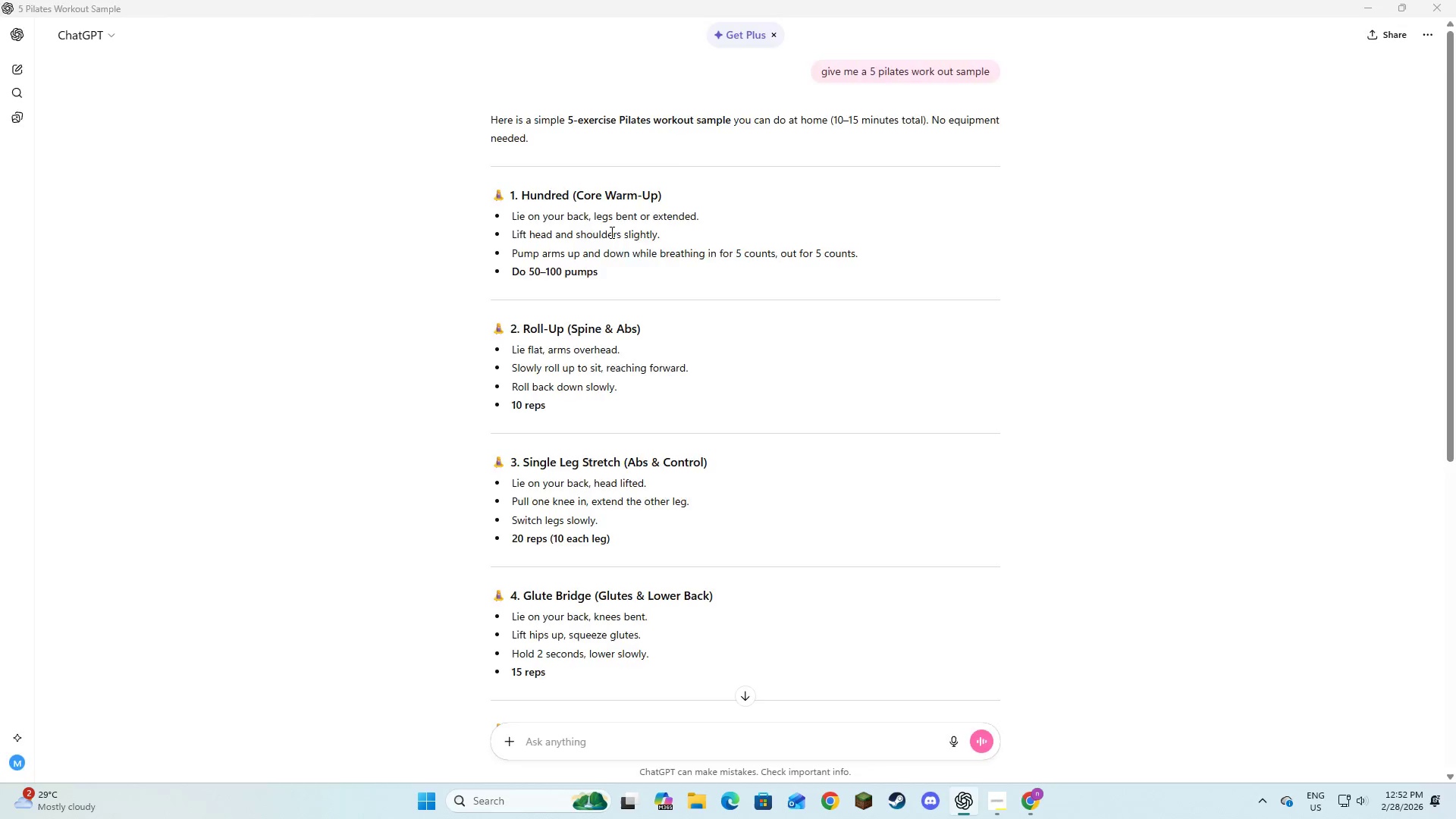 
key(Alt+Tab)
 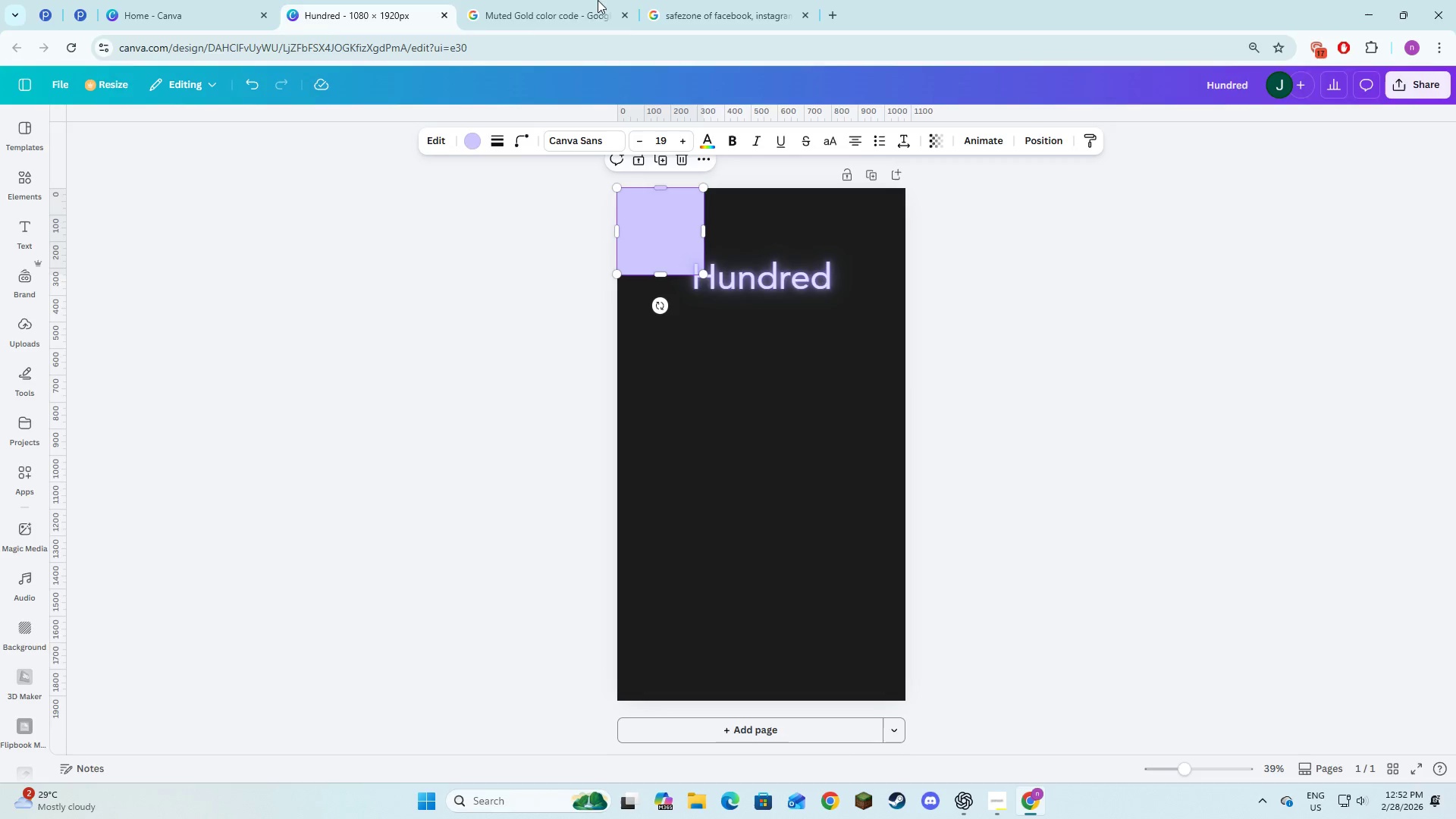 
left_click([563, 0])
 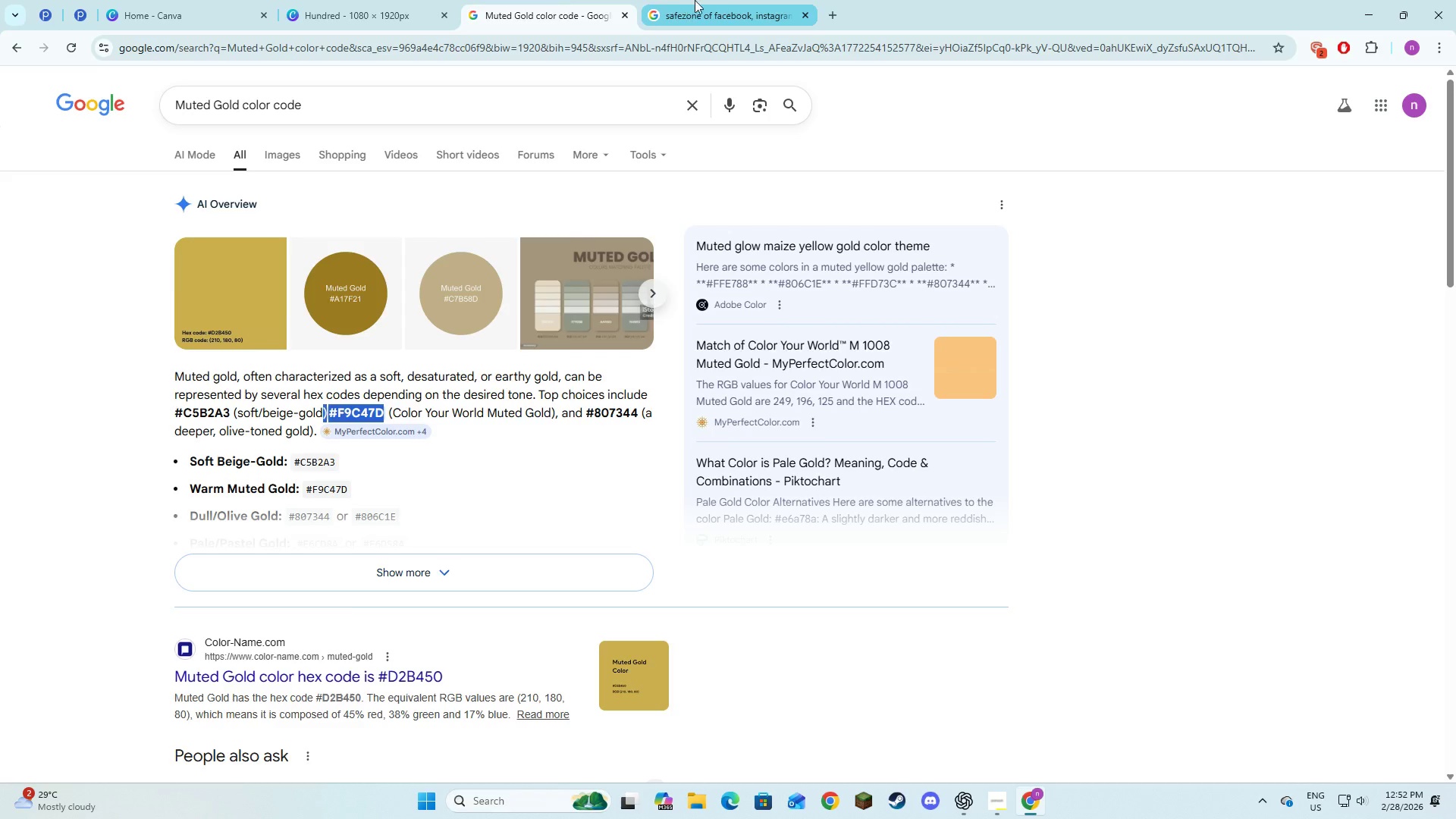 
left_click([696, 0])
 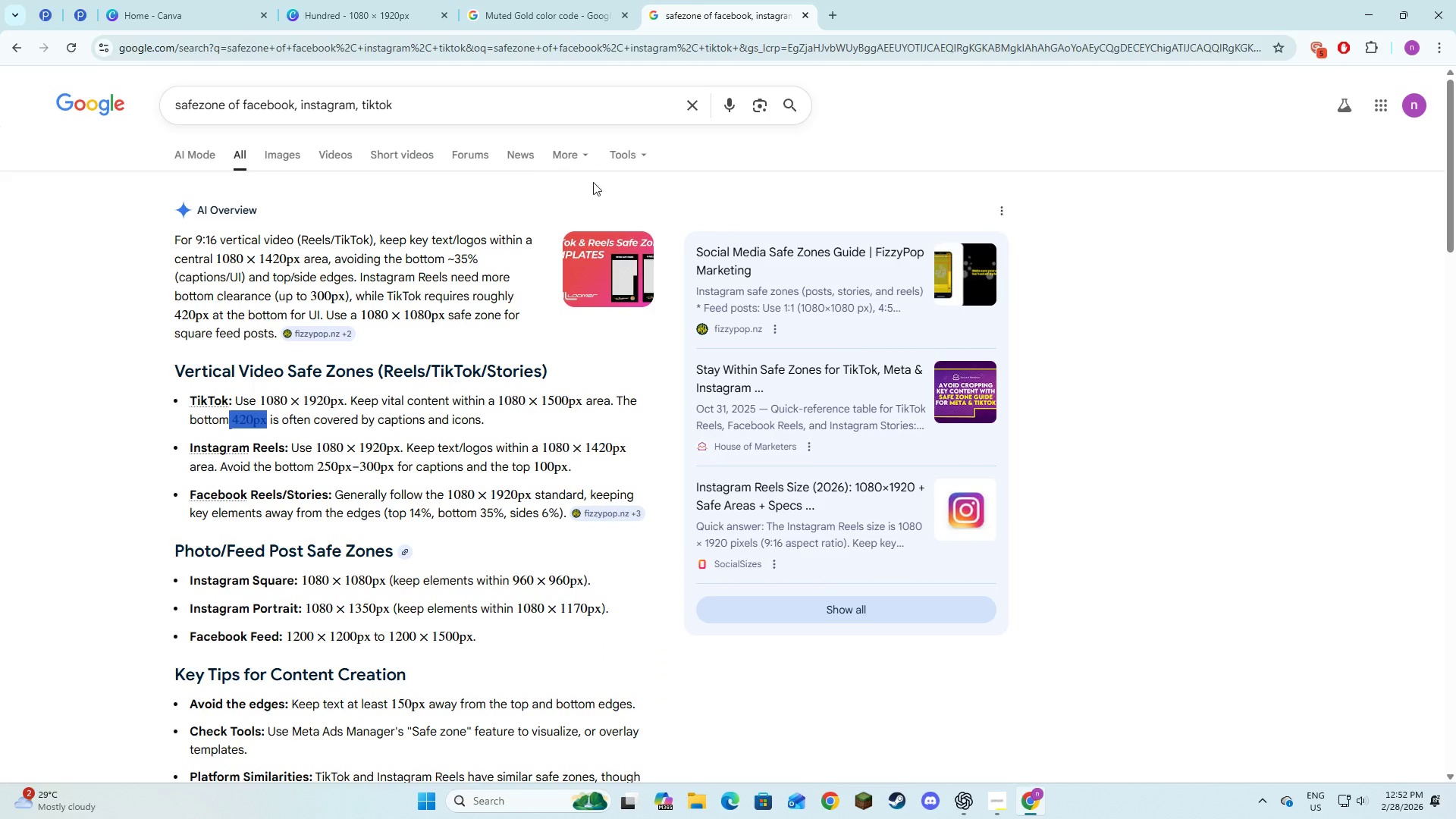 
left_click([527, 0])
 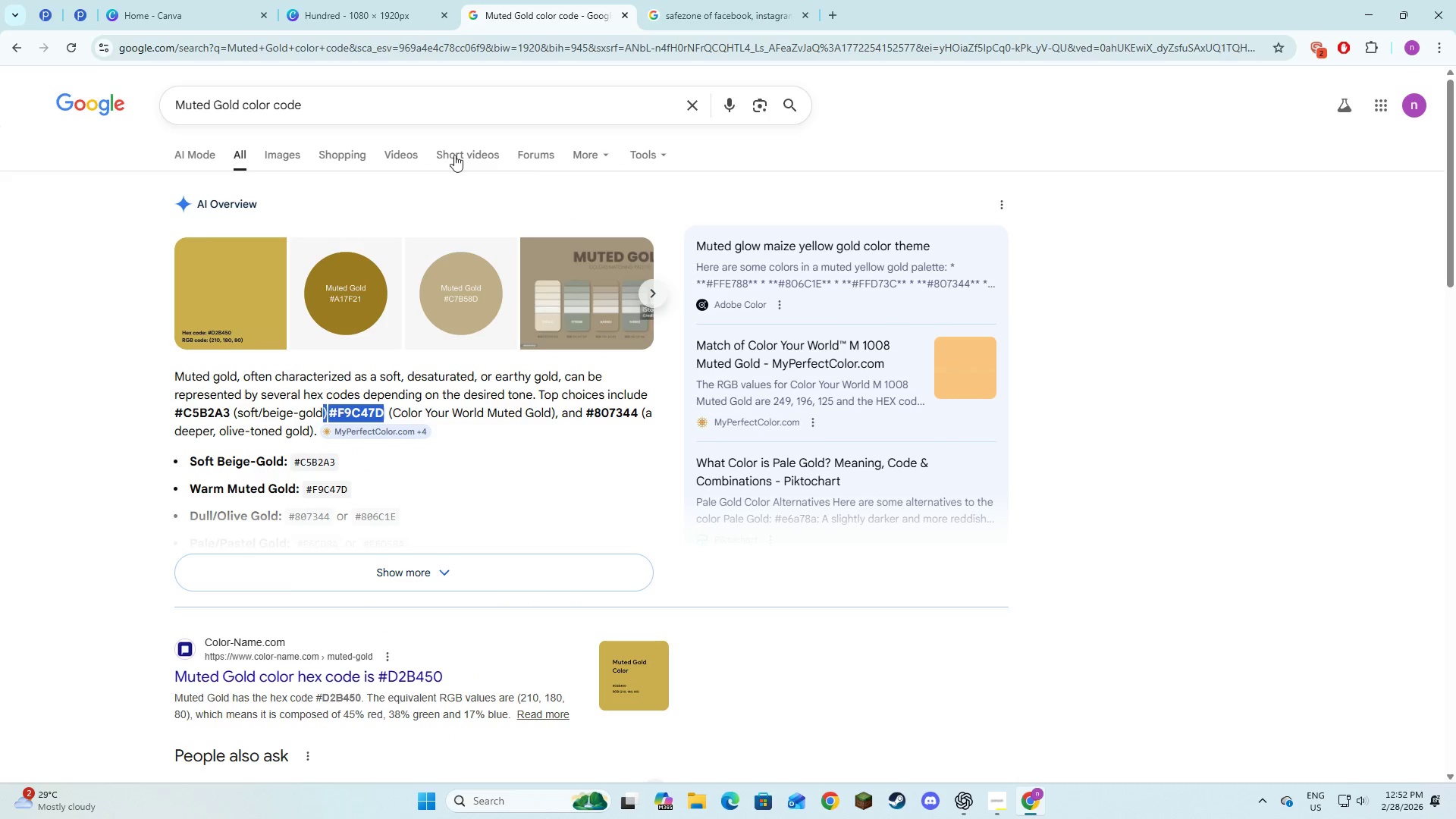 
left_click([397, 0])
 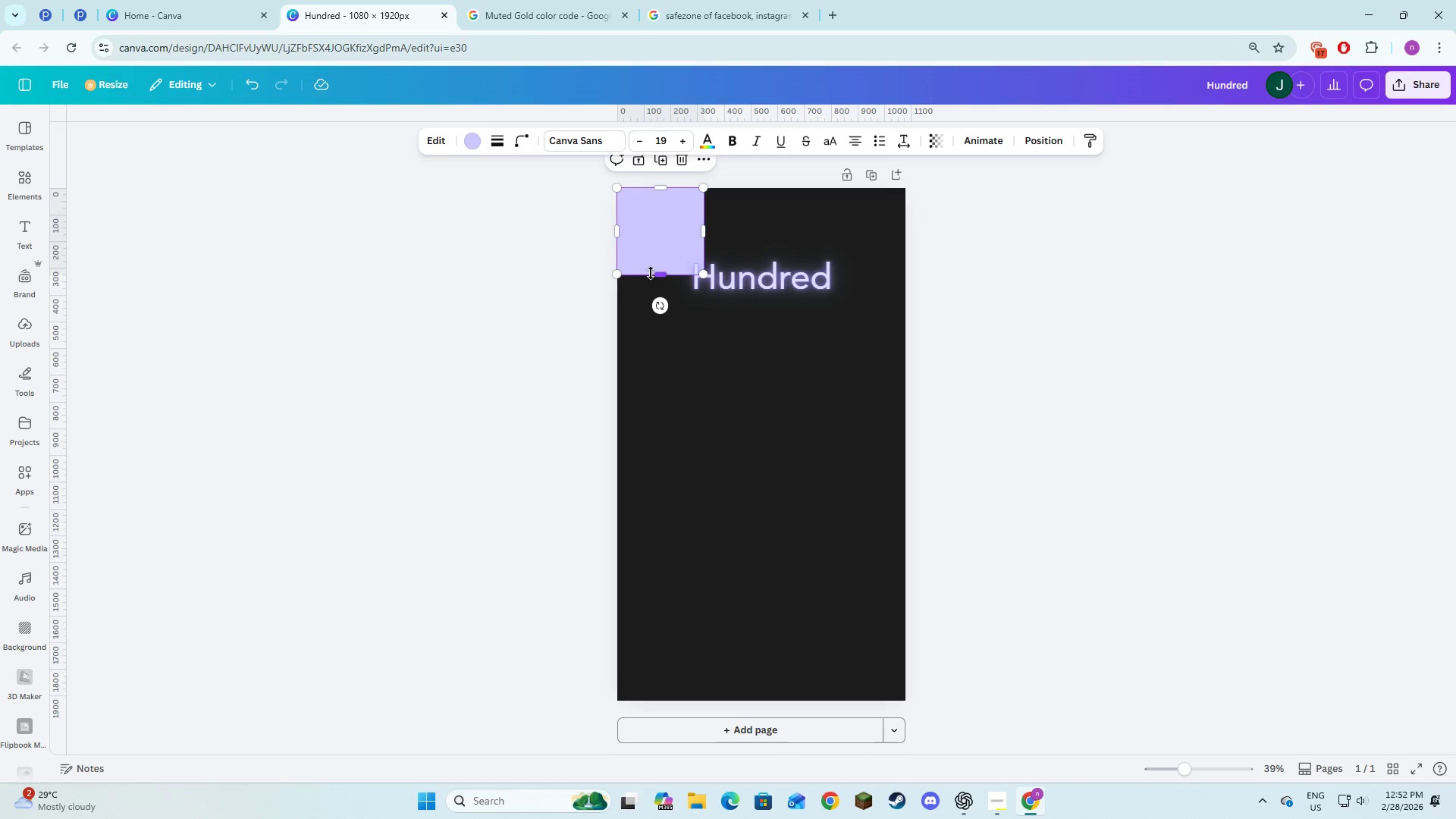 
left_click_drag(start_coordinate=[665, 274], to_coordinate=[666, 298])
 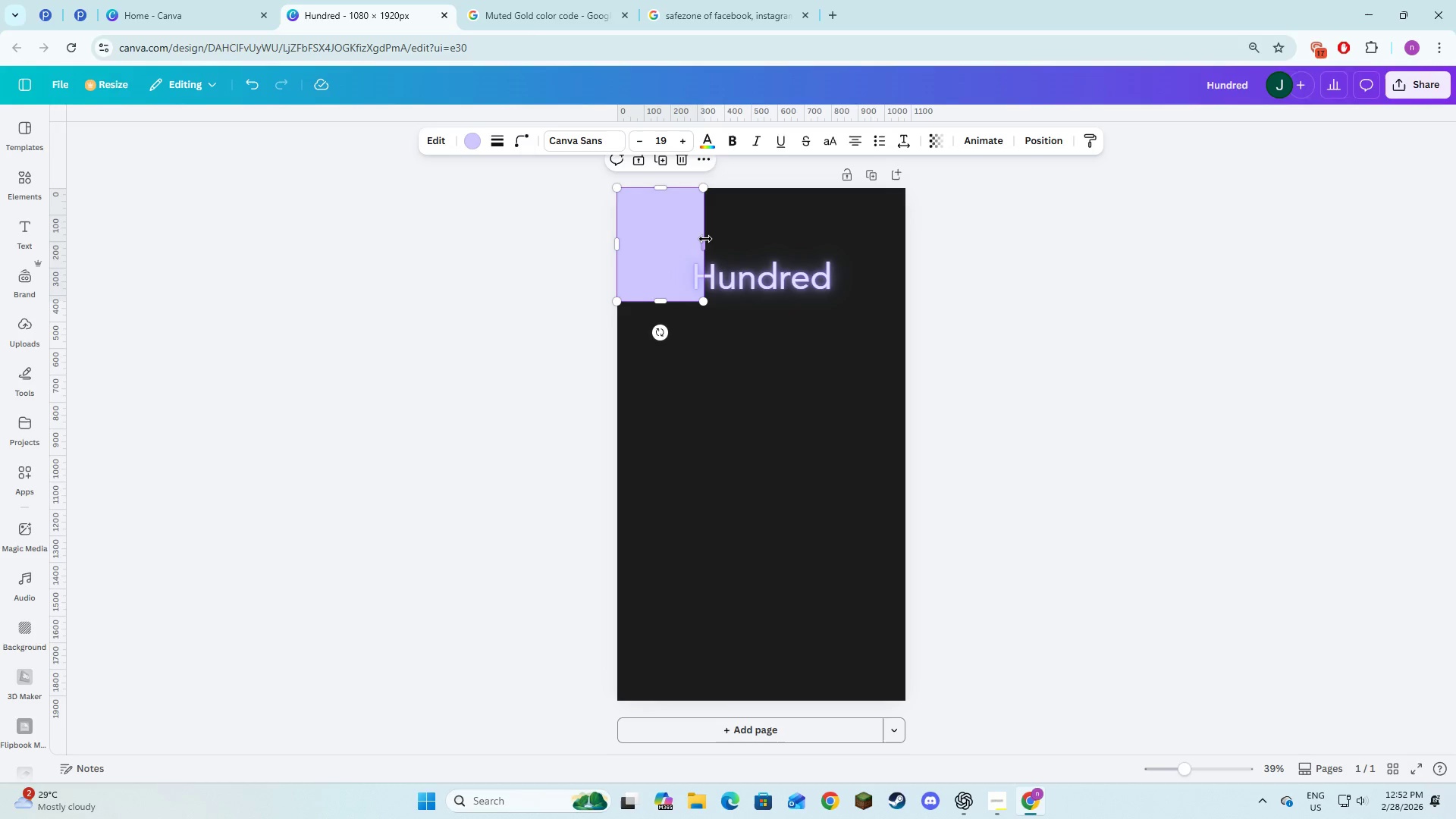 
left_click_drag(start_coordinate=[704, 239], to_coordinate=[906, 267])
 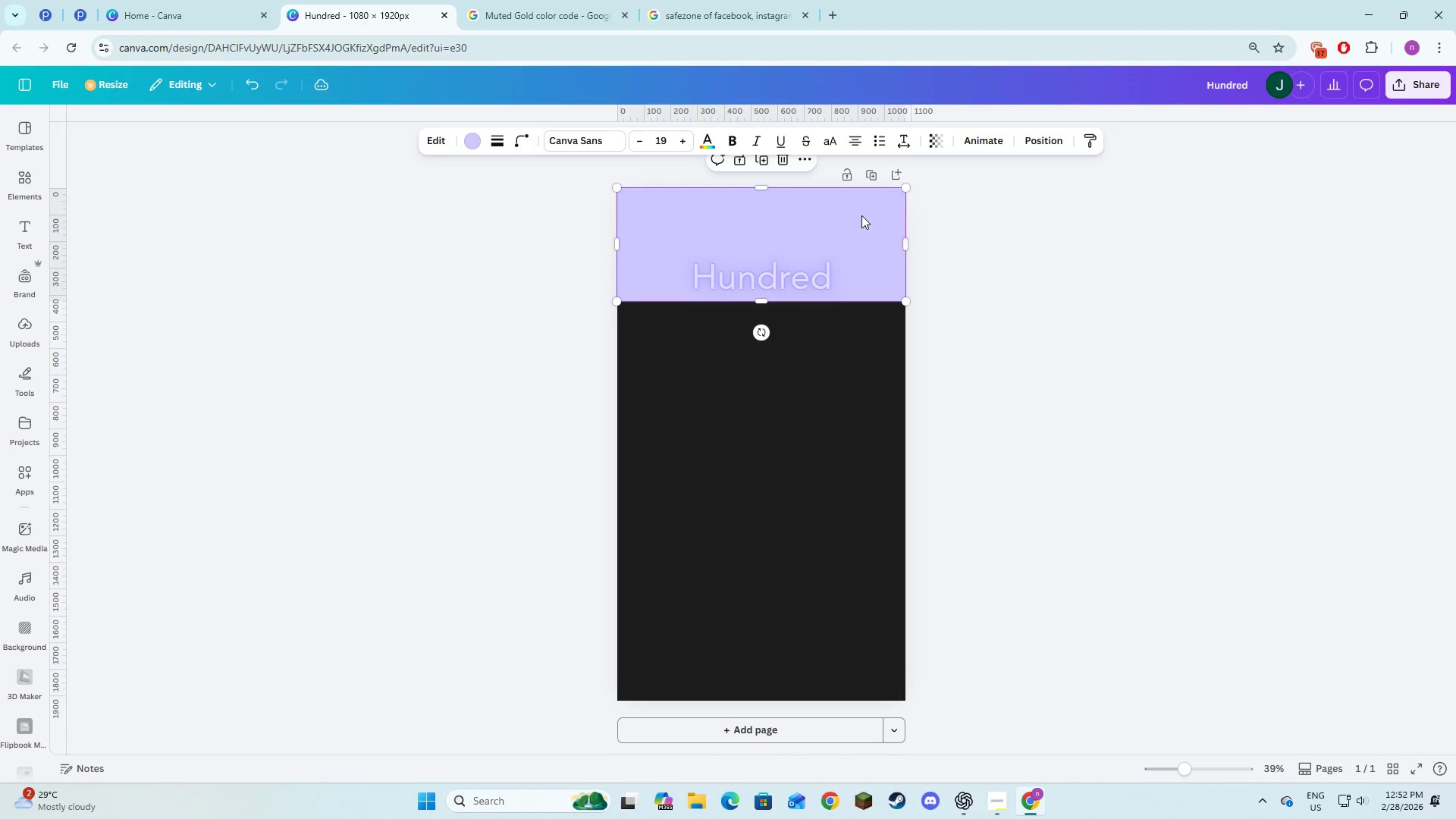 
left_click_drag(start_coordinate=[861, 215], to_coordinate=[861, 611])
 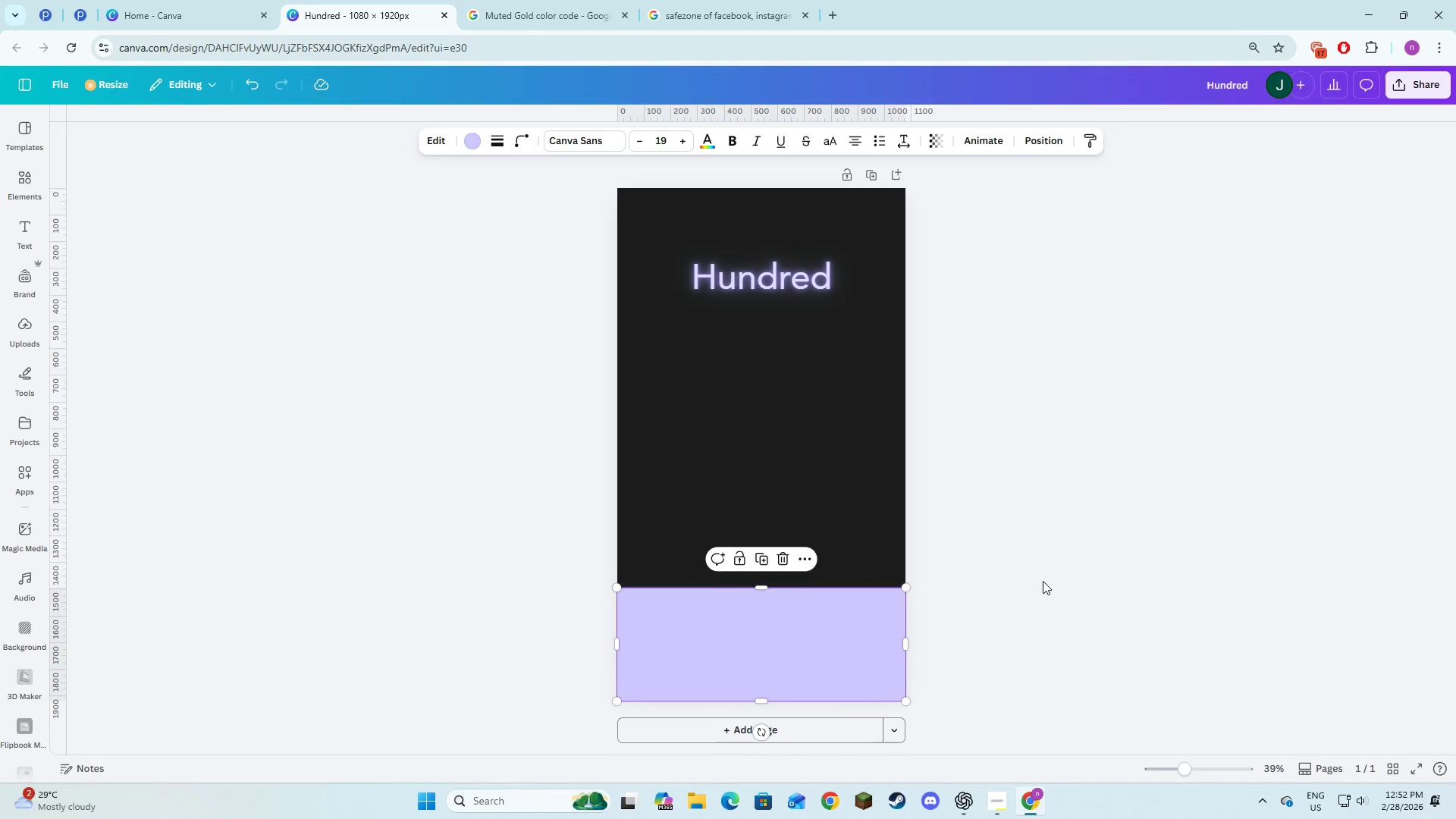 
left_click([1043, 581])
 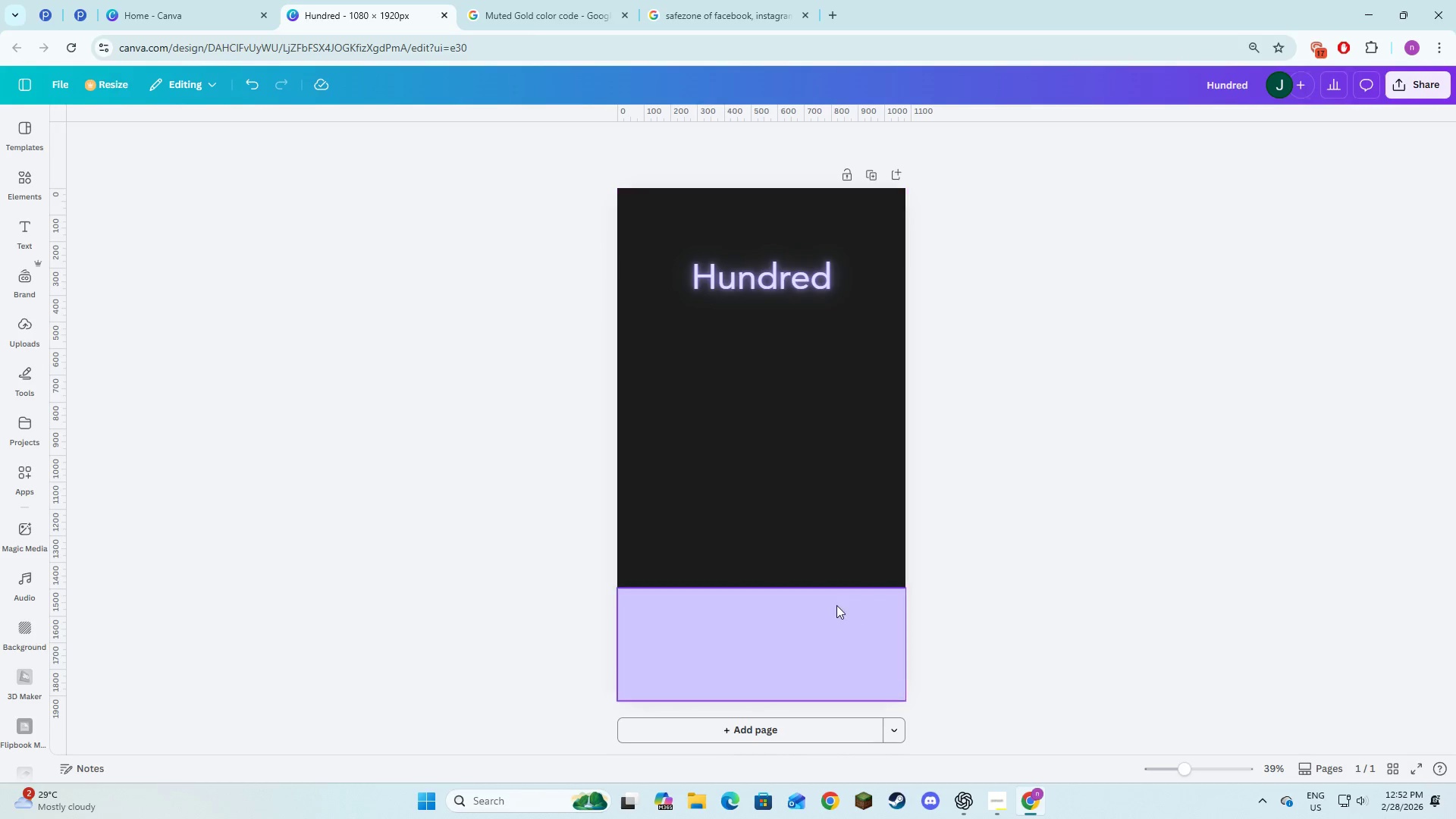 
left_click([836, 605])
 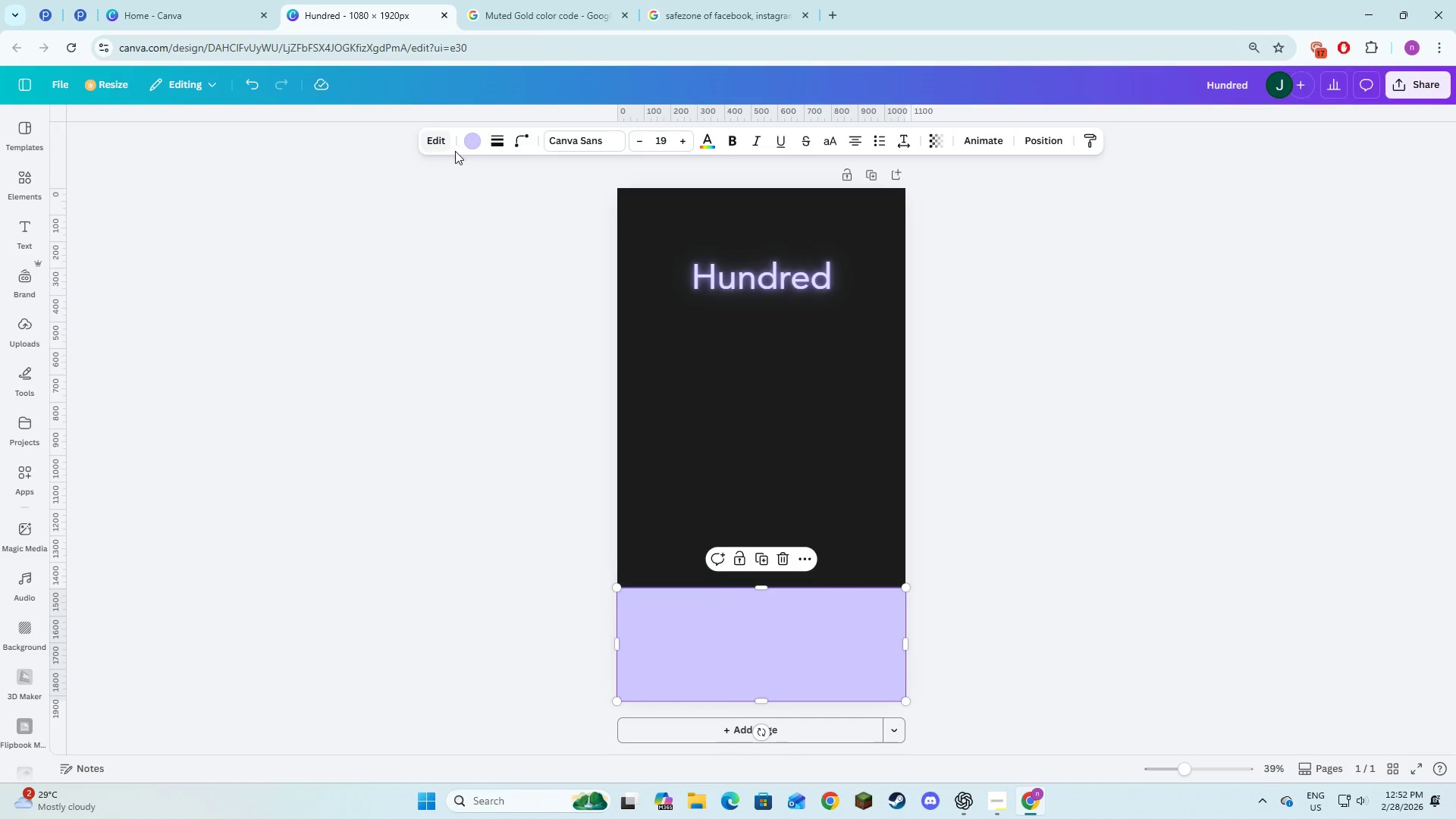 
left_click([1172, 620])
 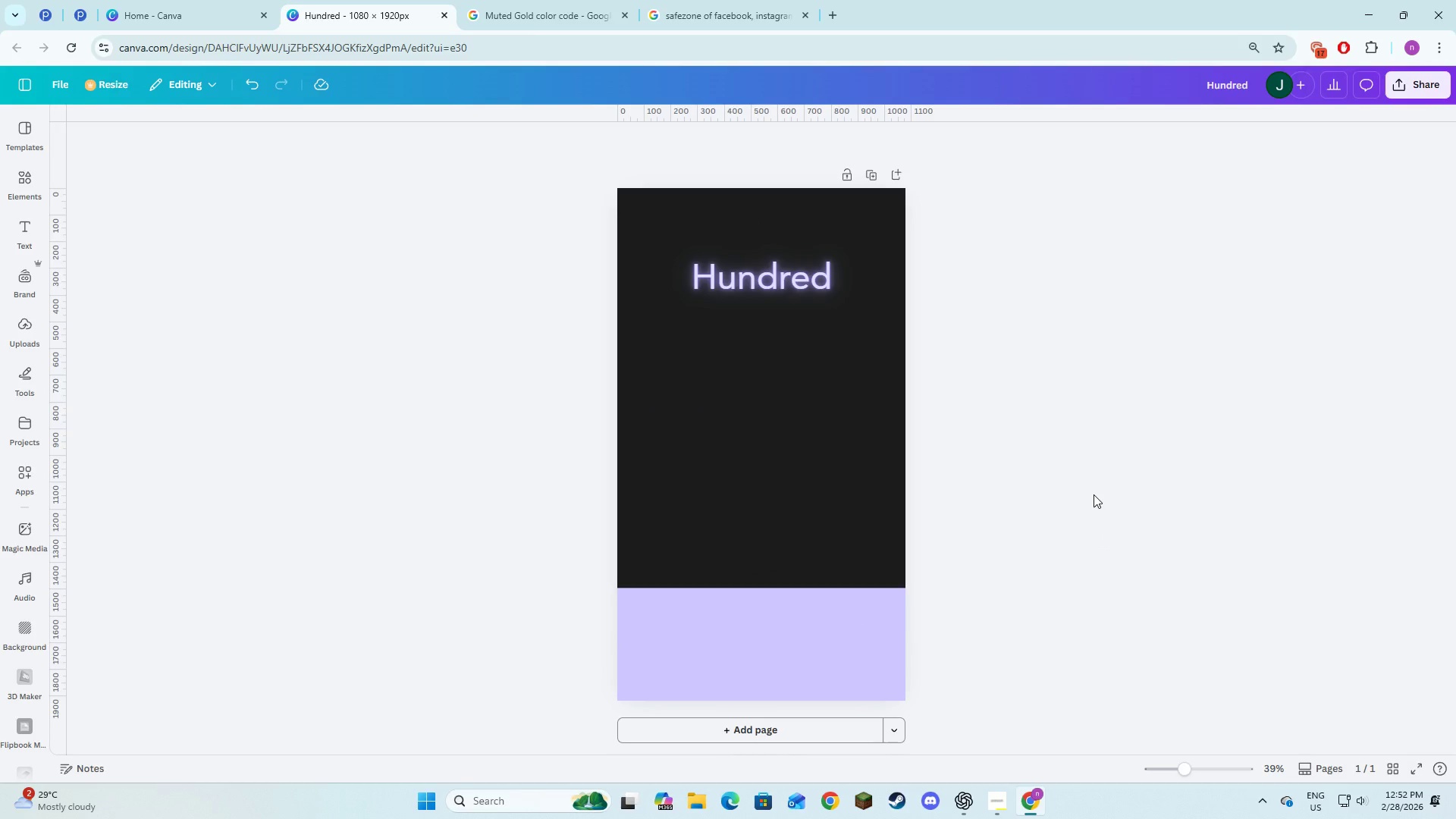 
key(Alt+AltLeft)
 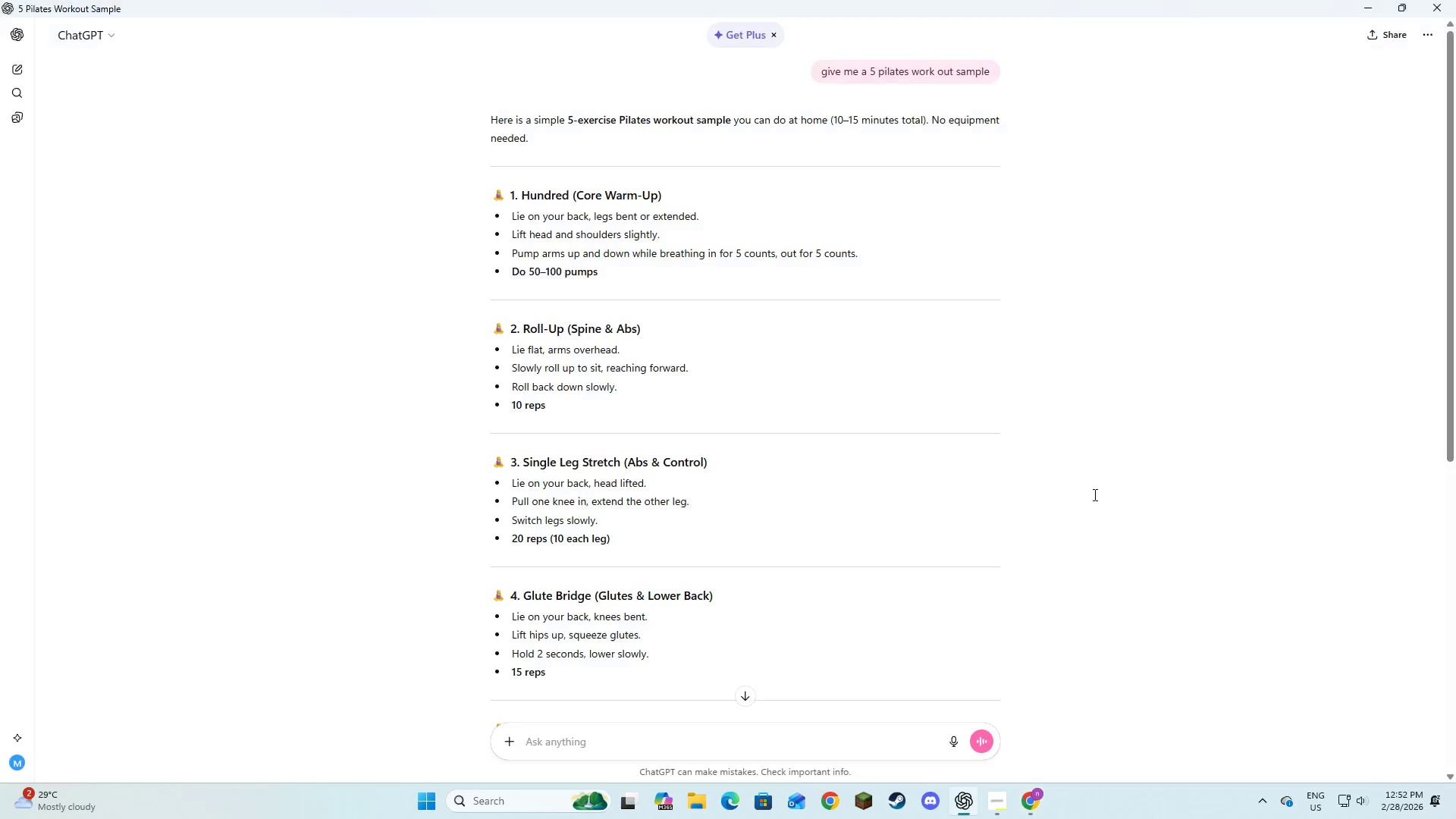 
key(Alt+Tab)
 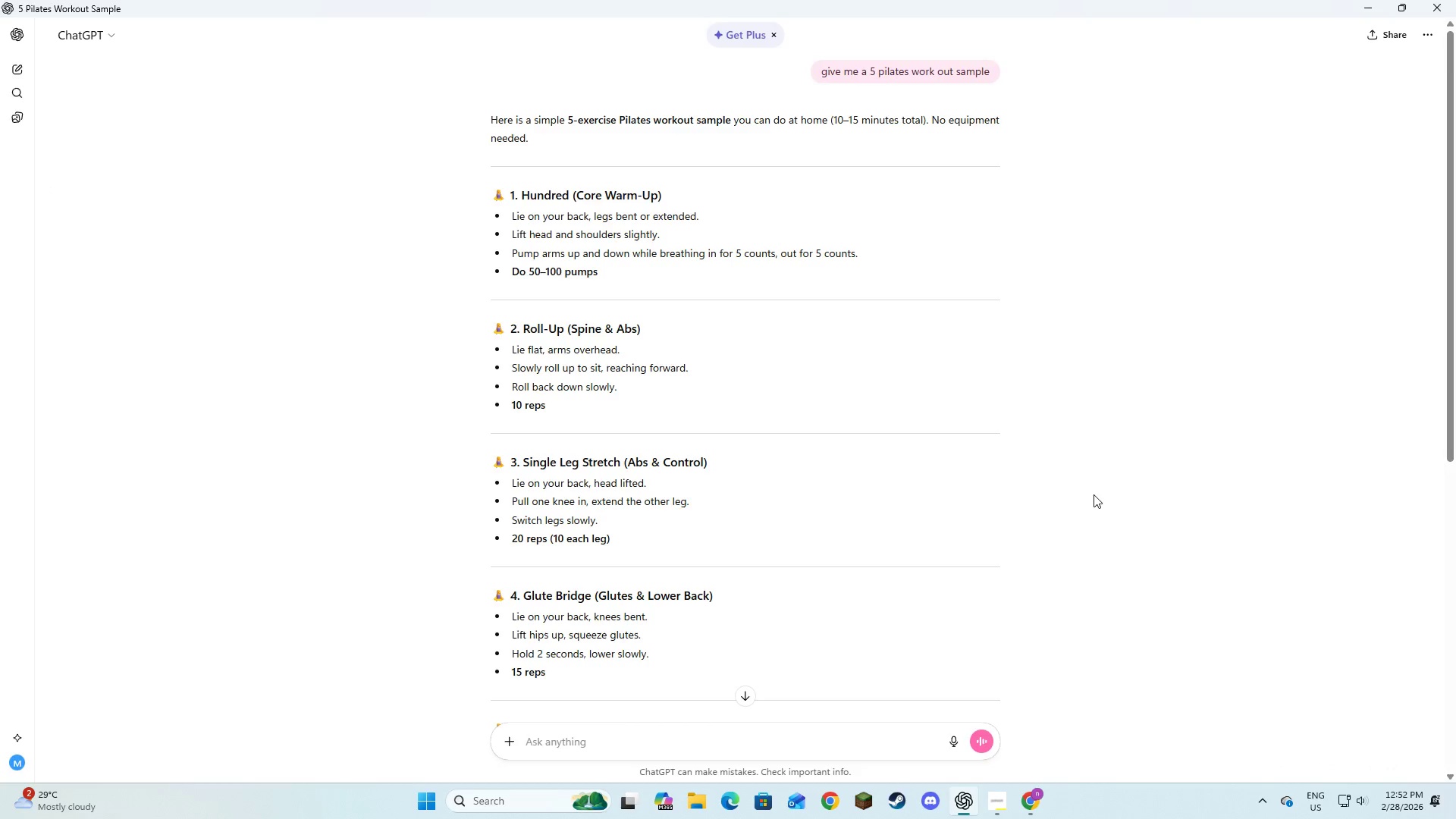 
key(Alt+AltLeft)
 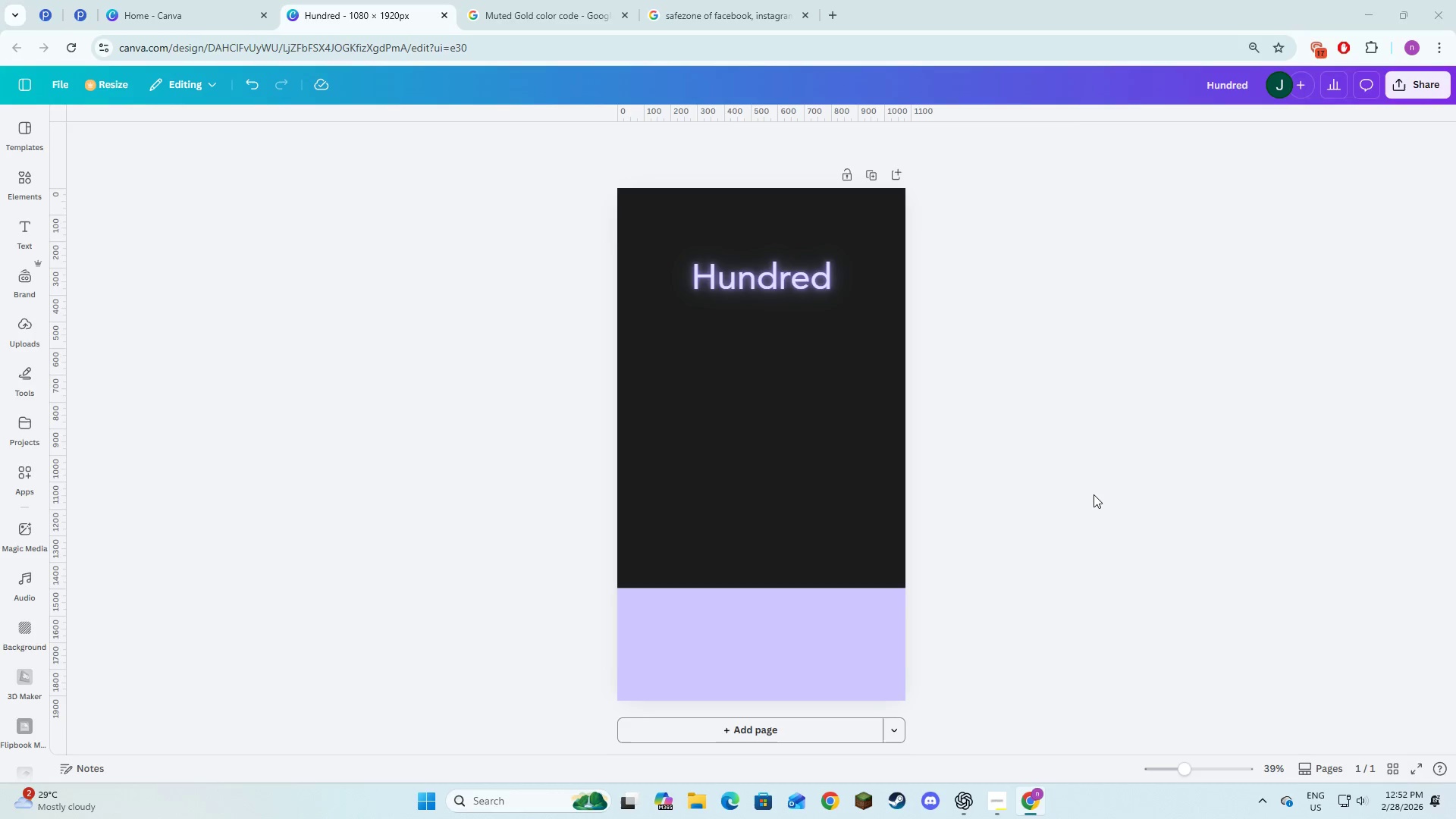 
key(Alt+Tab)
 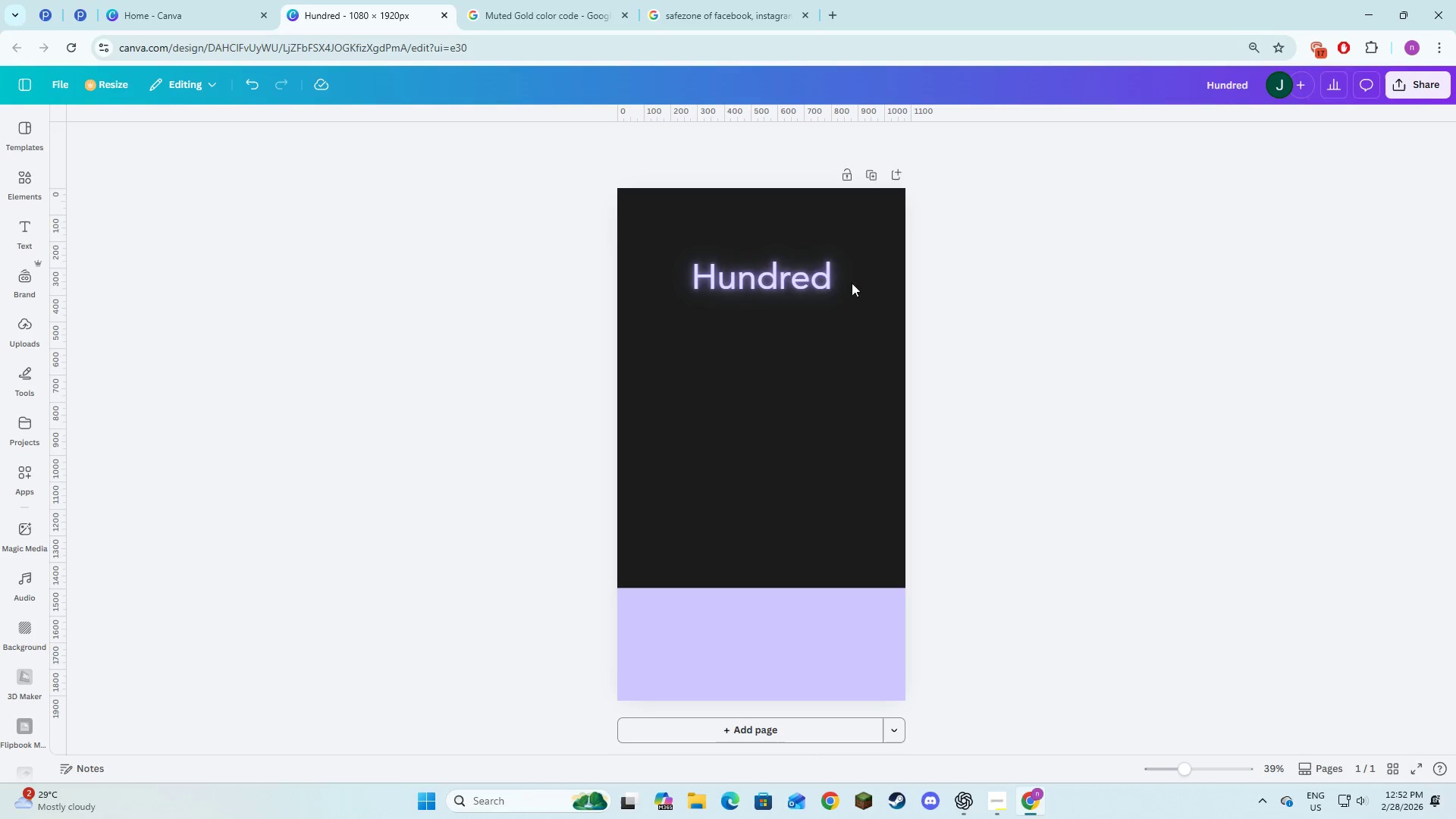 
left_click([781, 265])
 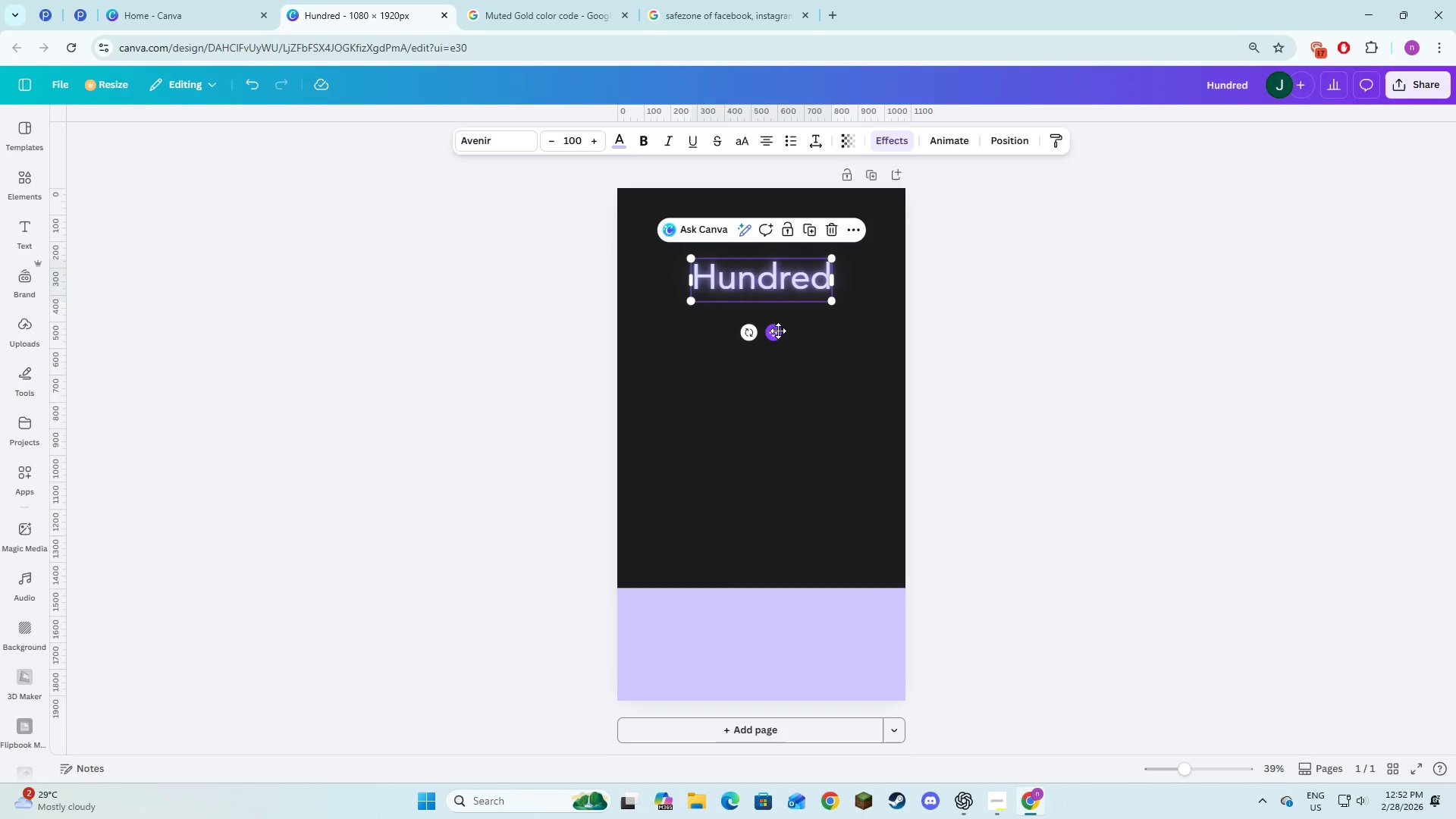 
left_click_drag(start_coordinate=[778, 331], to_coordinate=[778, 309])
 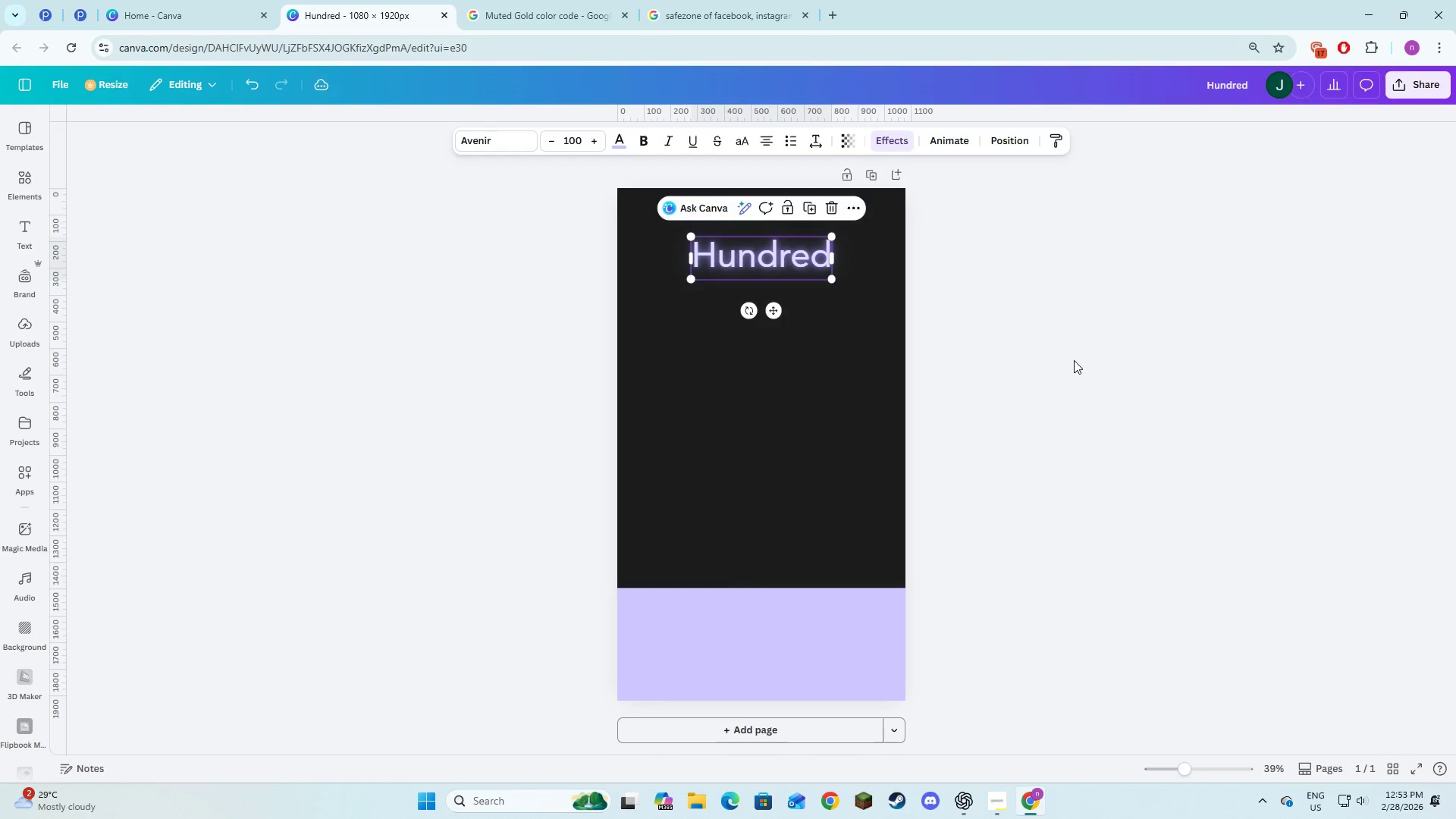 
left_click([1074, 360])
 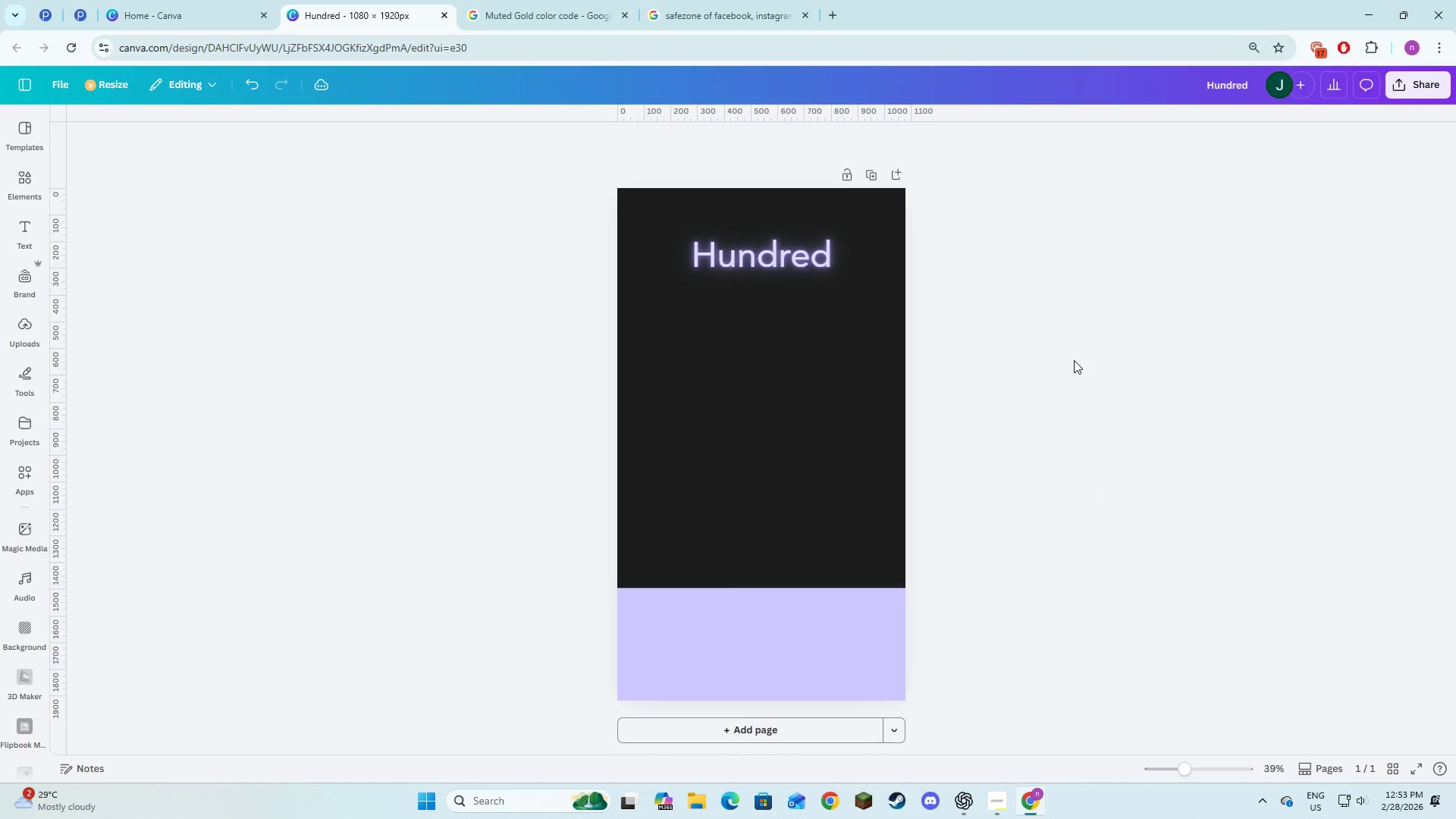 
key(Tab)
 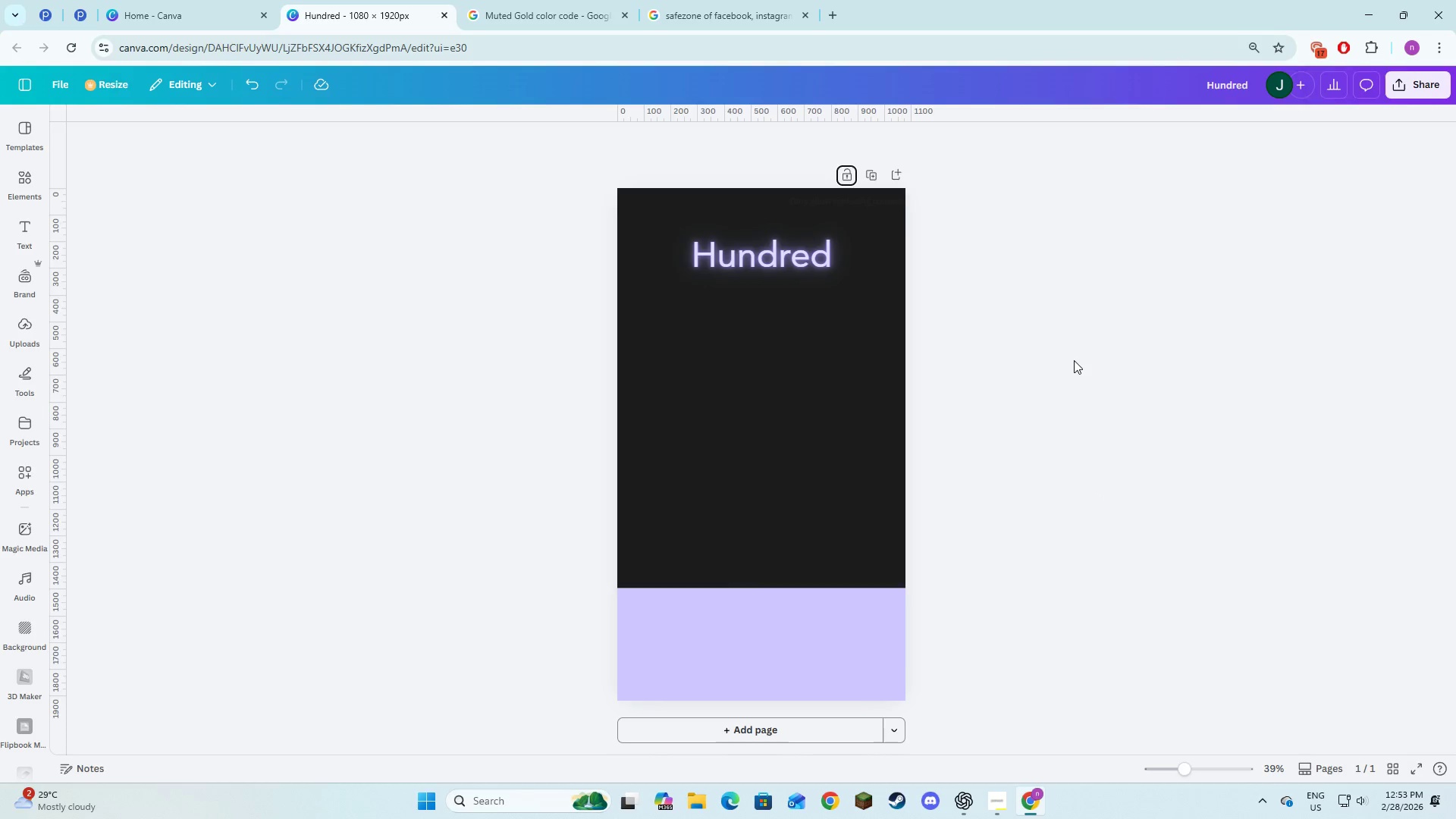 
key(Alt+AltLeft)
 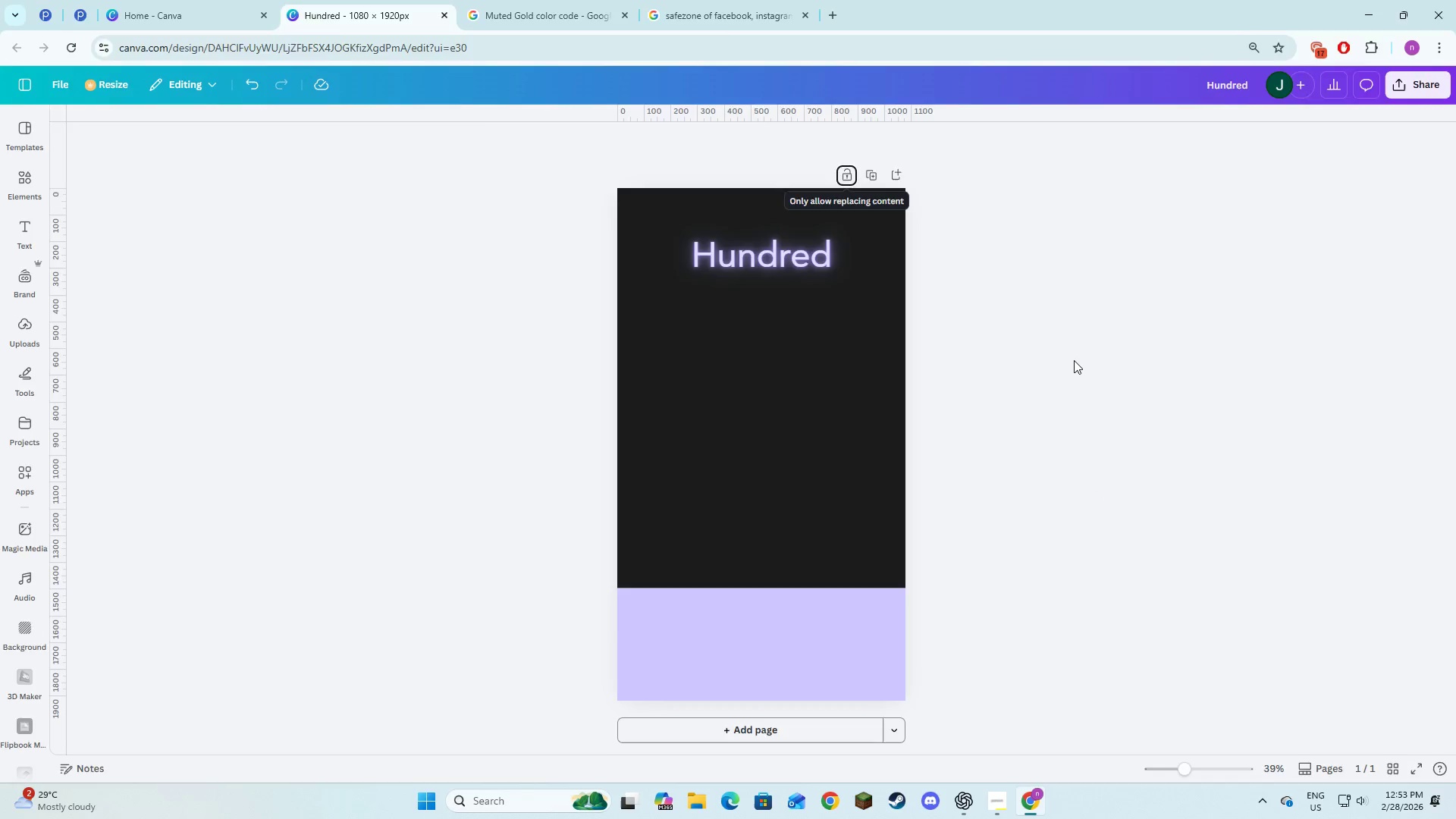 
key(Alt+AltLeft)
 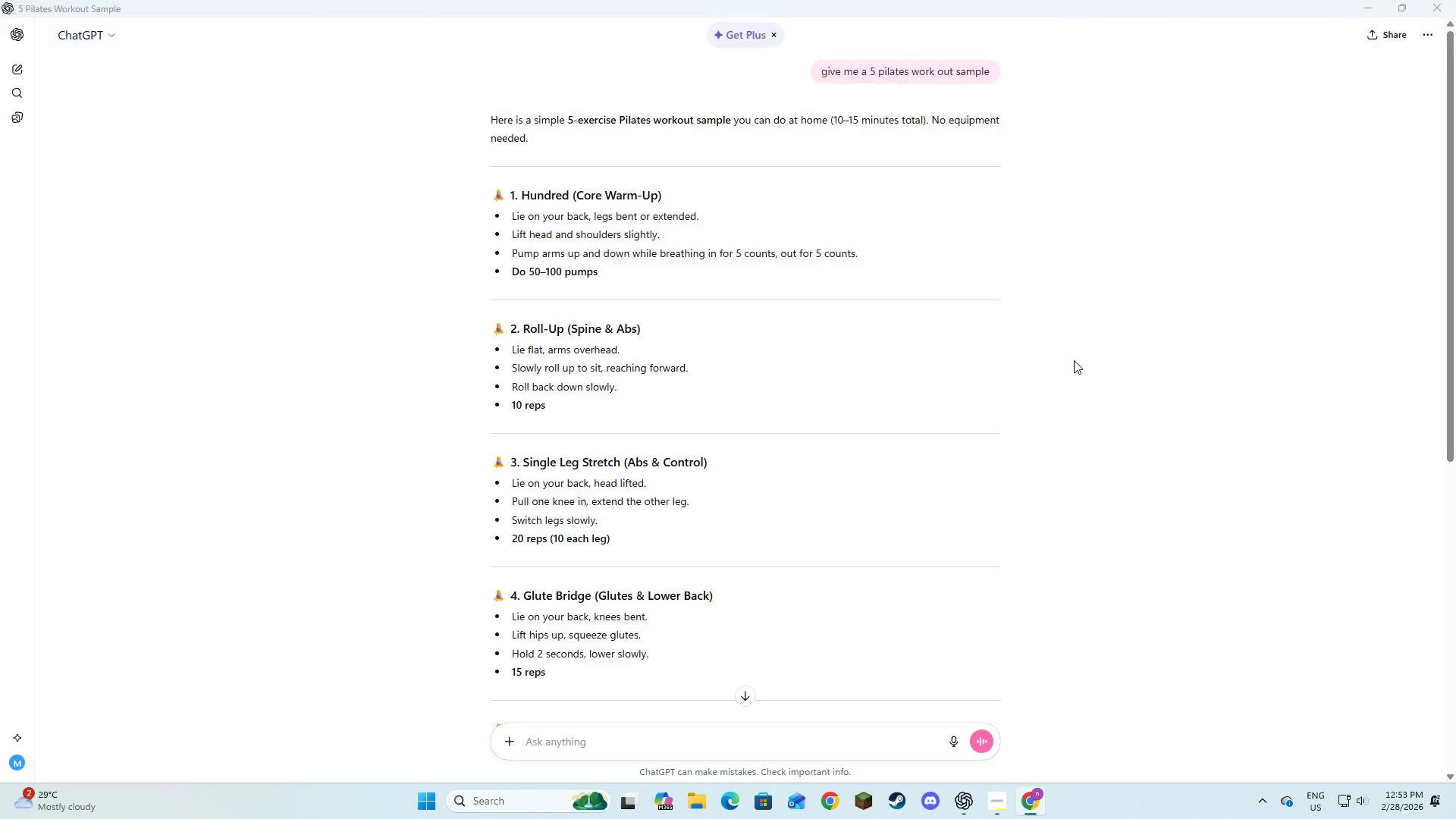 
key(Alt+Tab)
 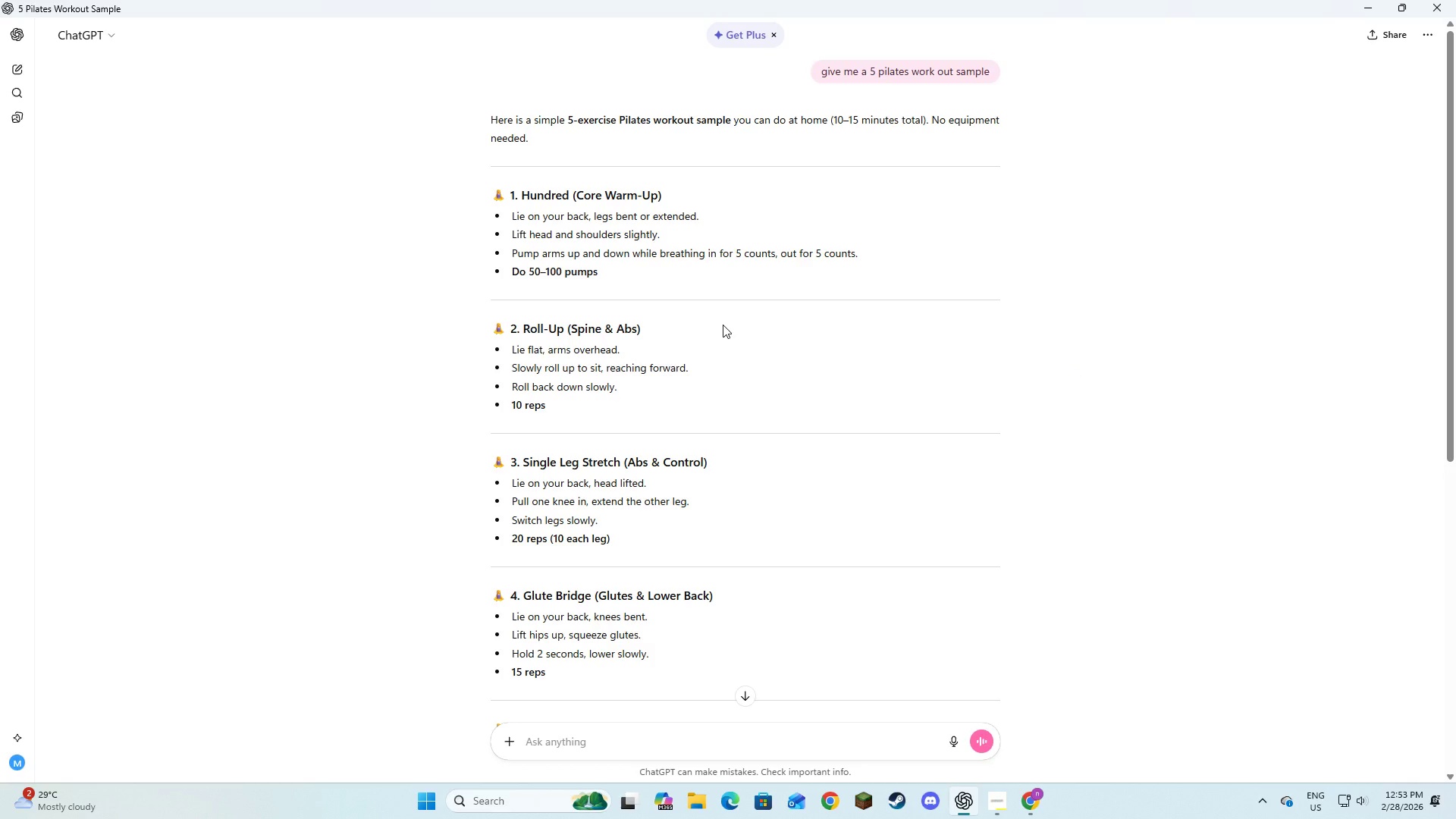 
key(Alt+Tab)
 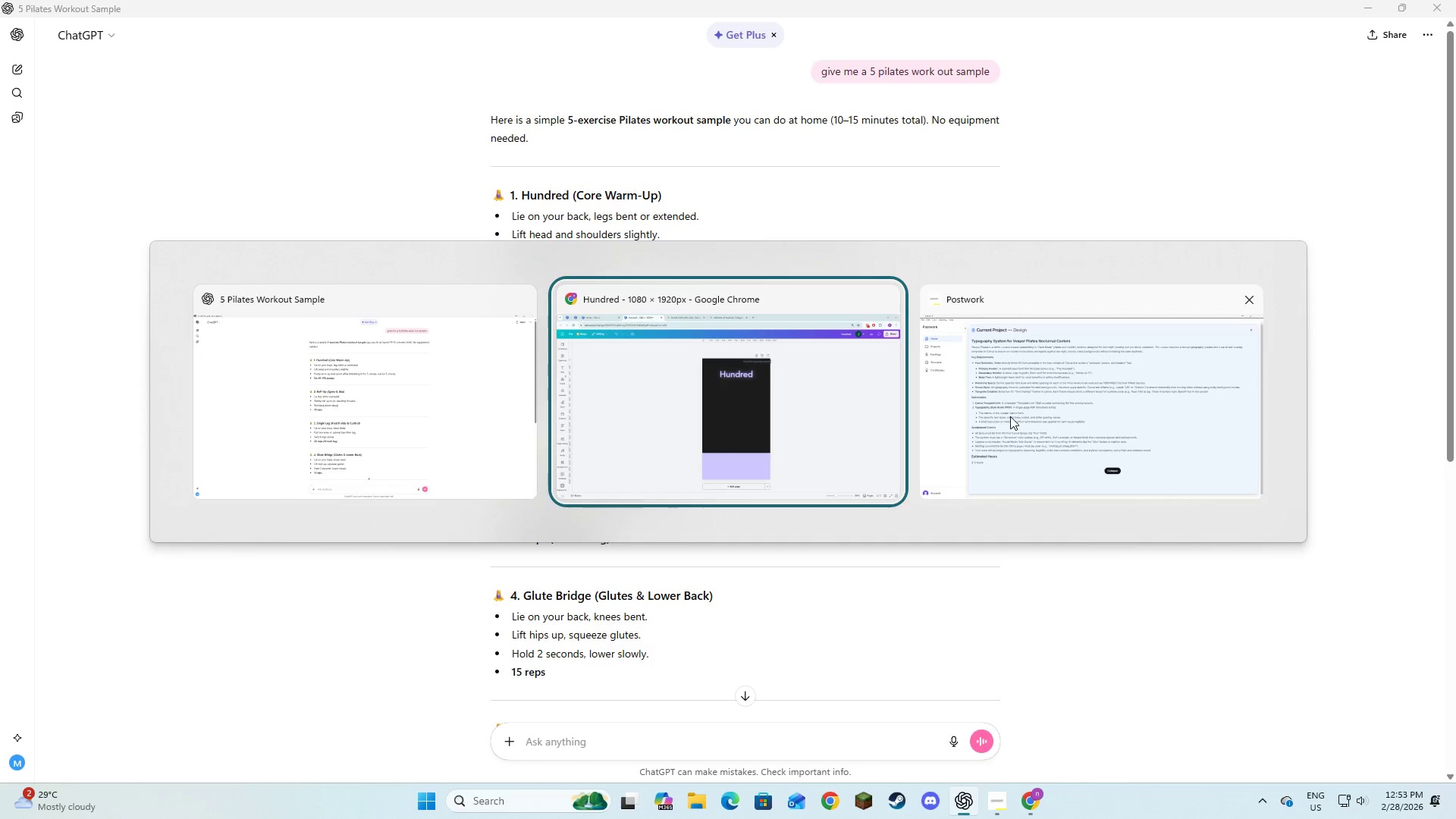 
left_click([1010, 417])